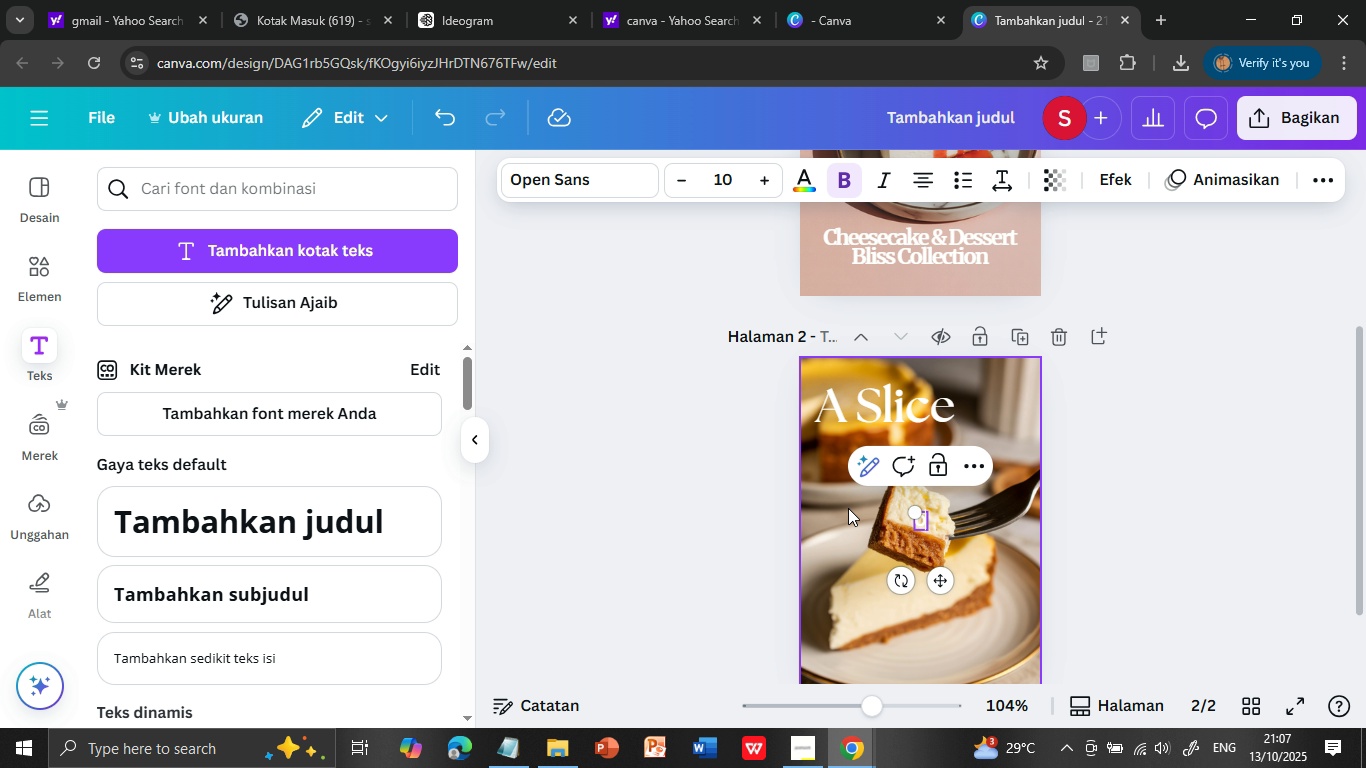 
key(F)
 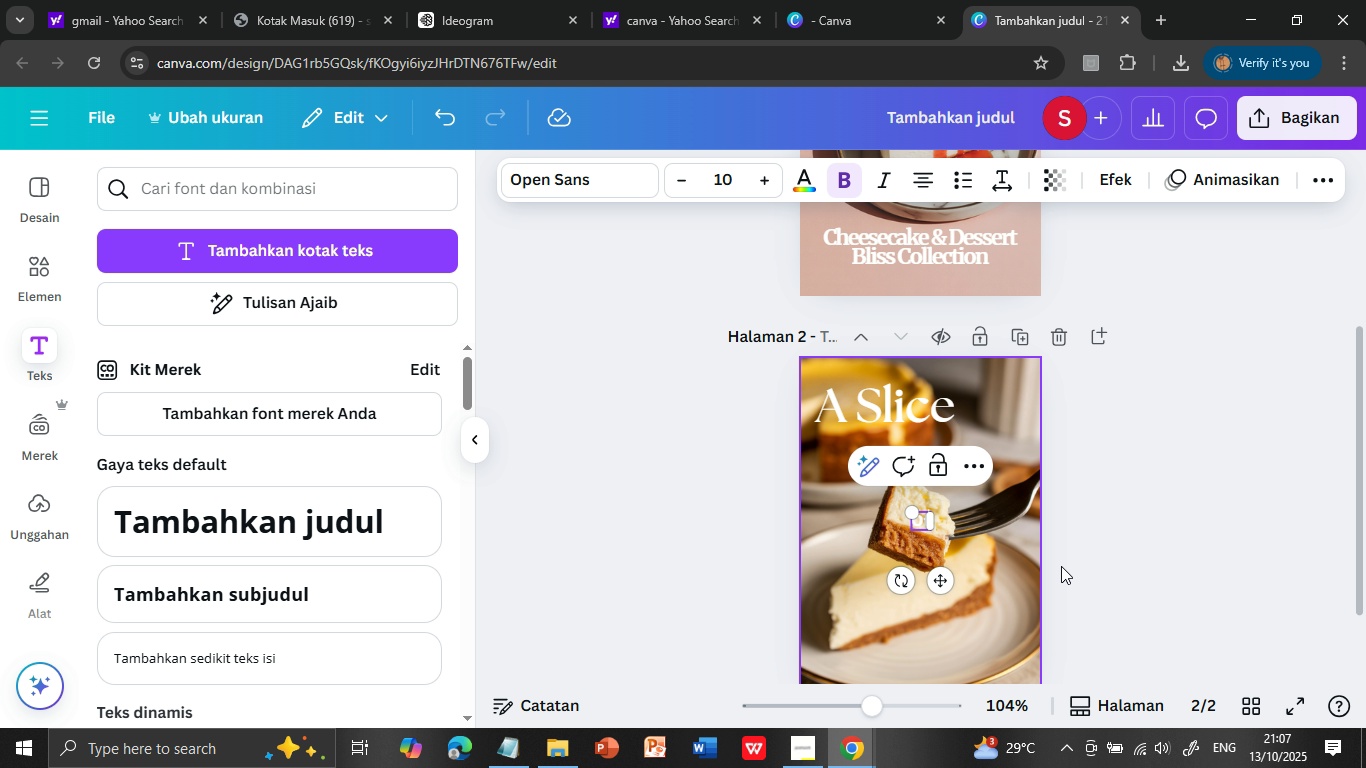 
left_click([1076, 591])
 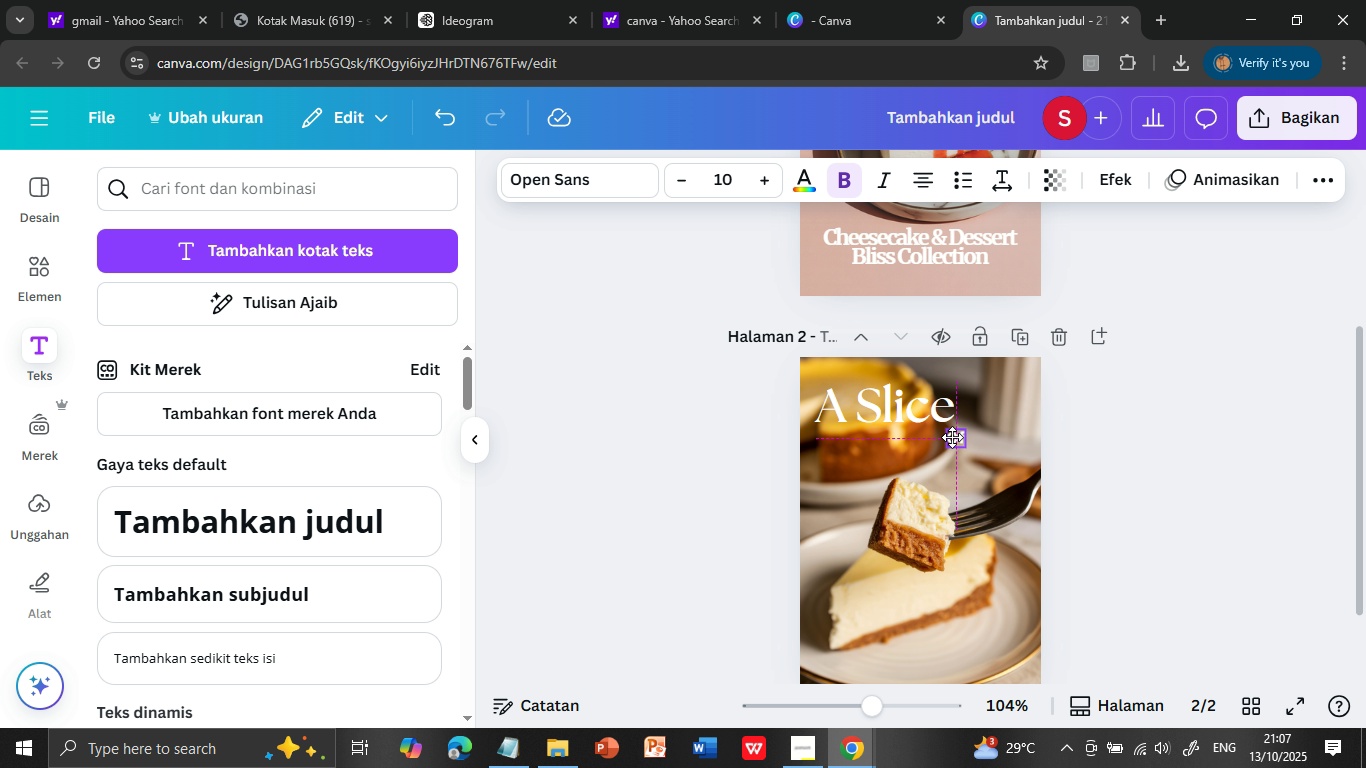 
mouse_move([952, 435])
 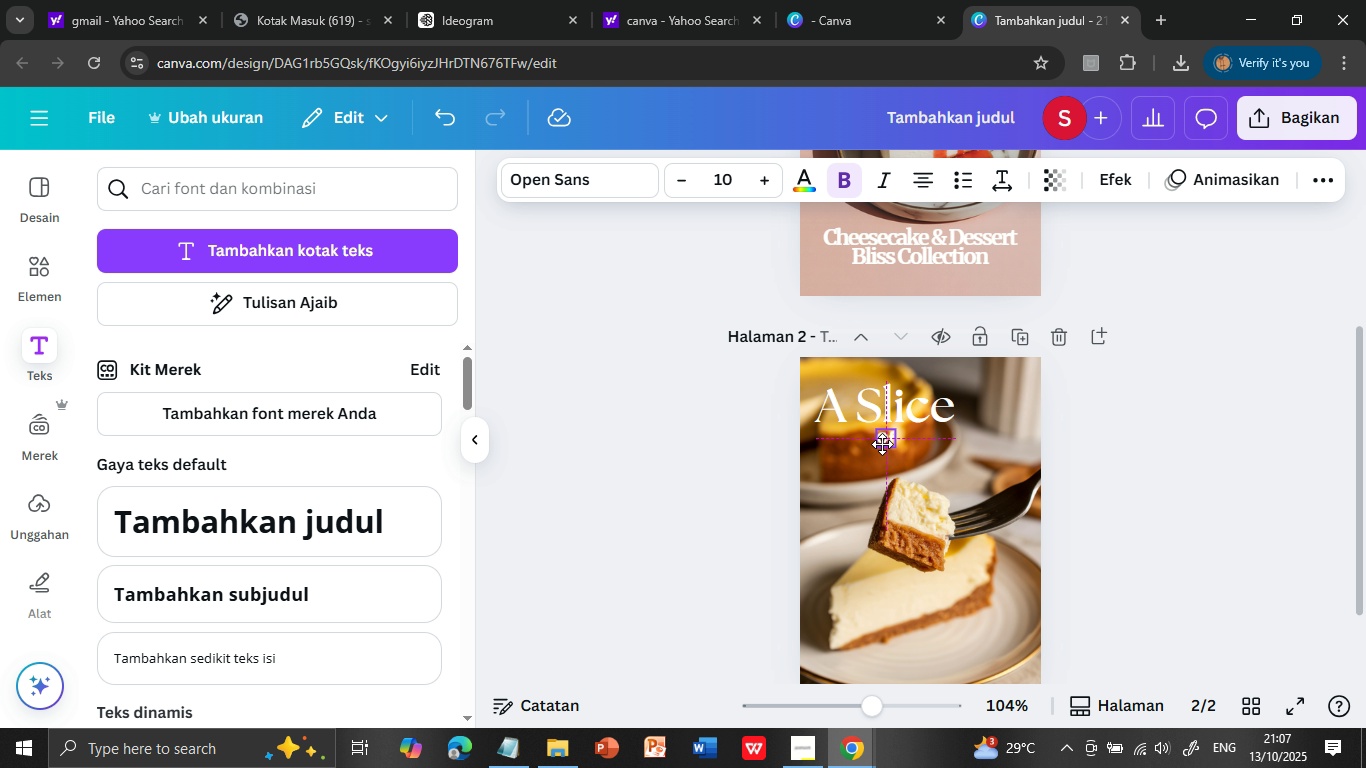 
mouse_move([863, 449])
 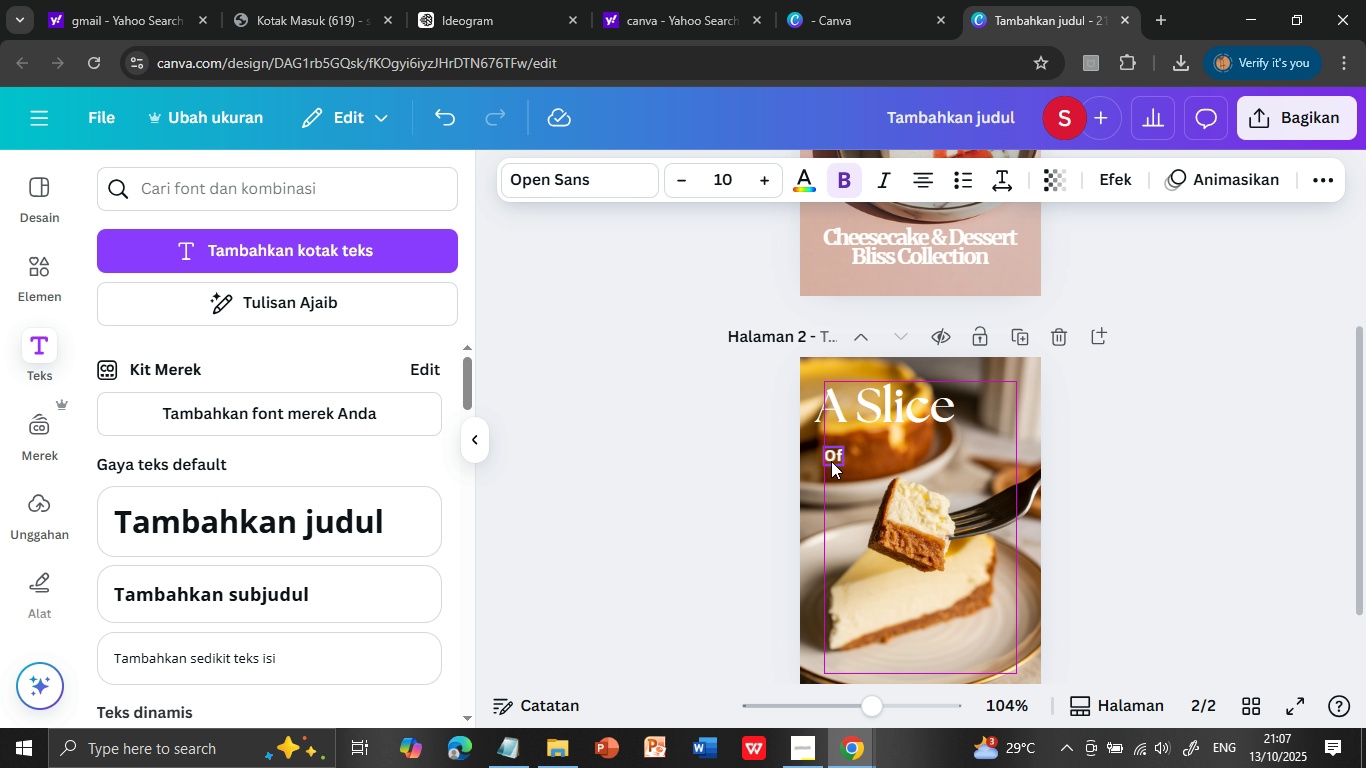 
left_click([833, 456])
 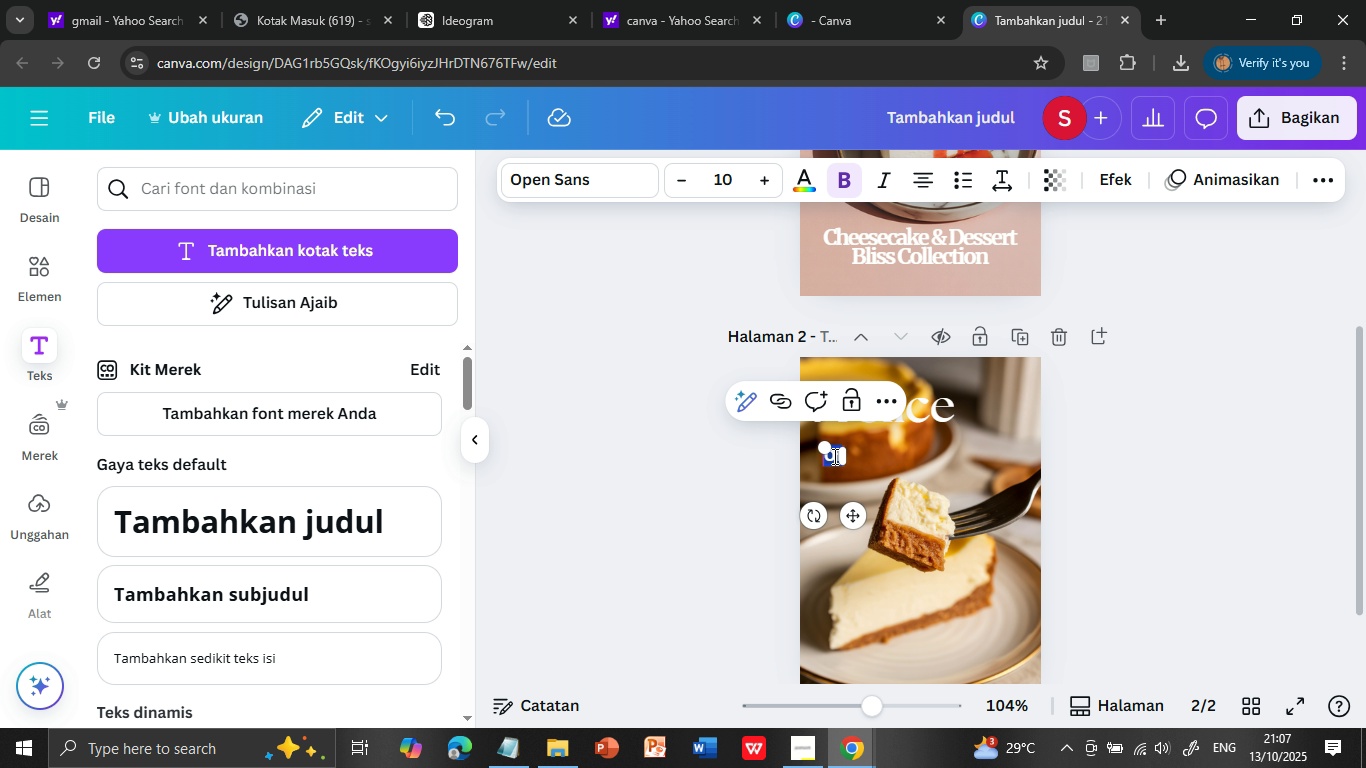 
double_click([833, 456])
 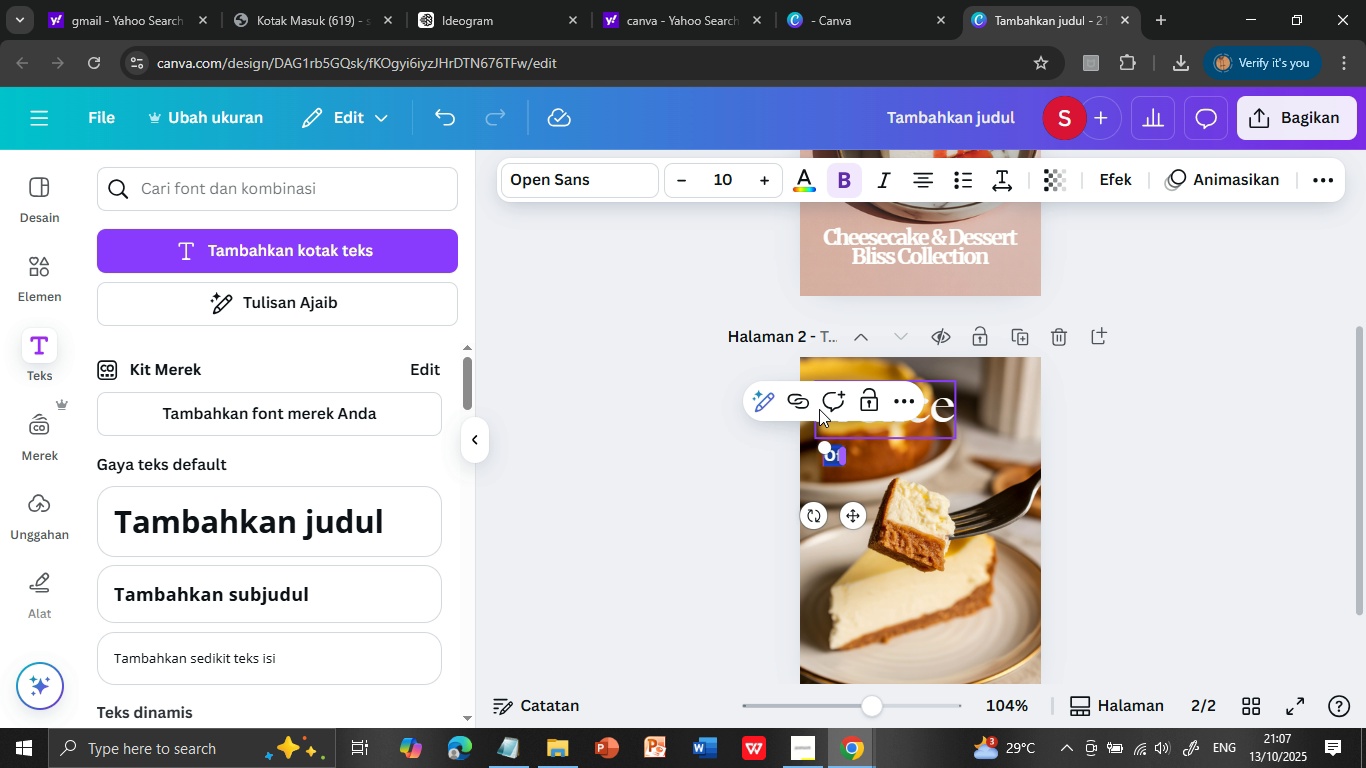 
triple_click([833, 456])
 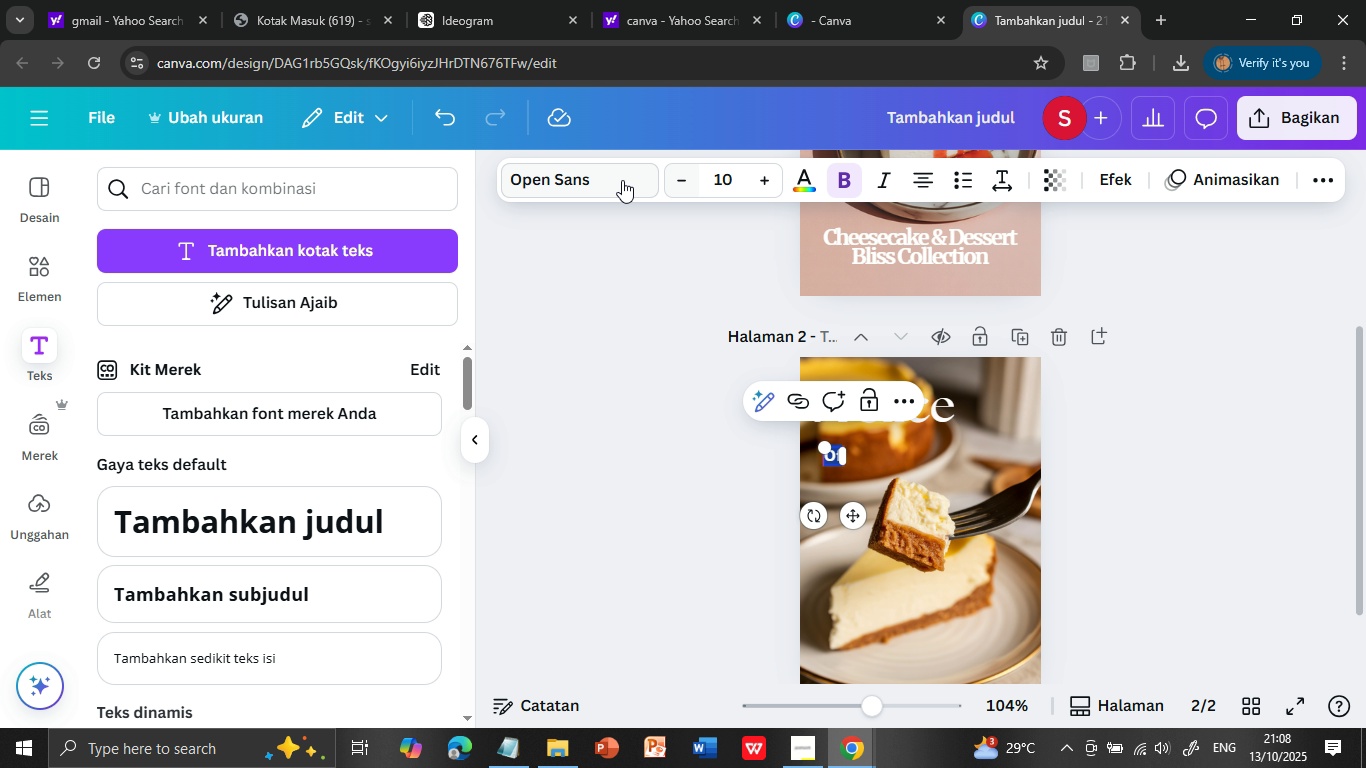 
left_click([622, 180])
 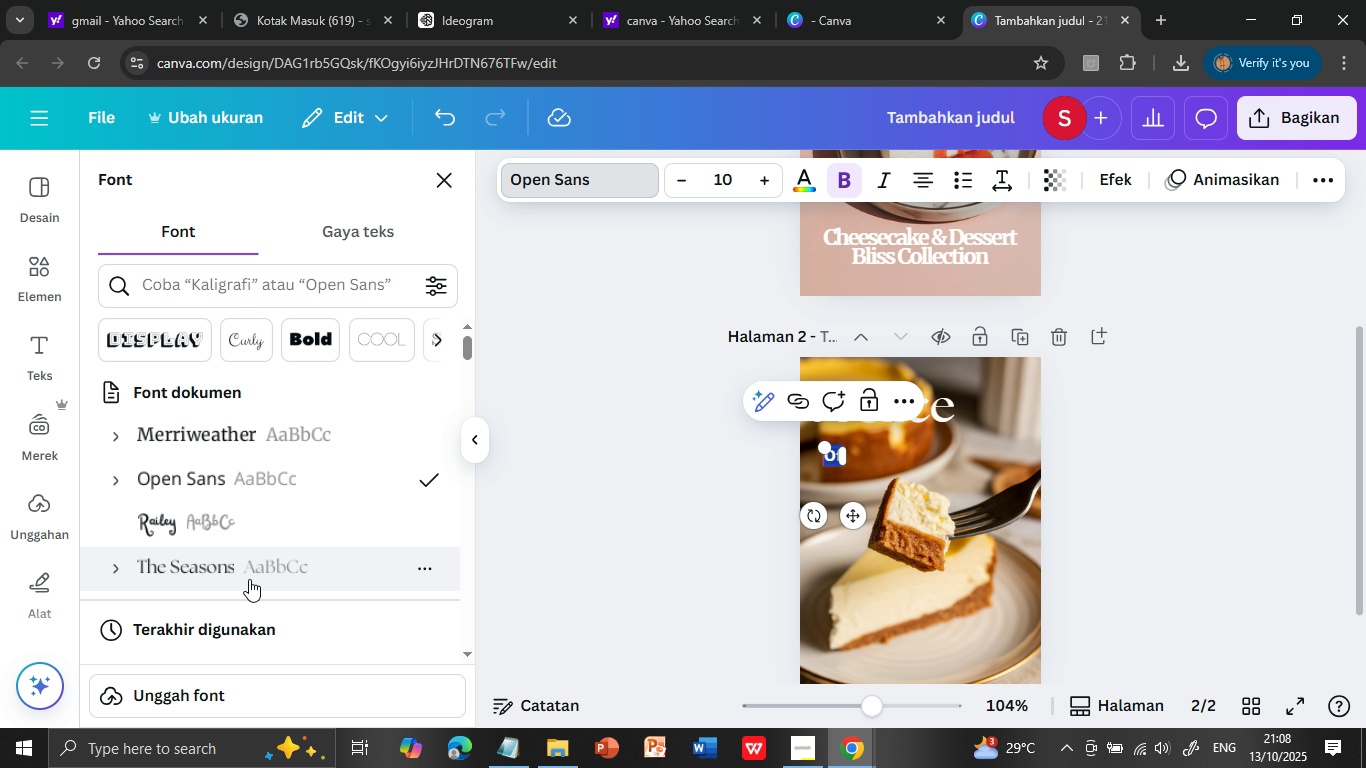 
scroll: coordinate [240, 539], scroll_direction: down, amount: 3.0
 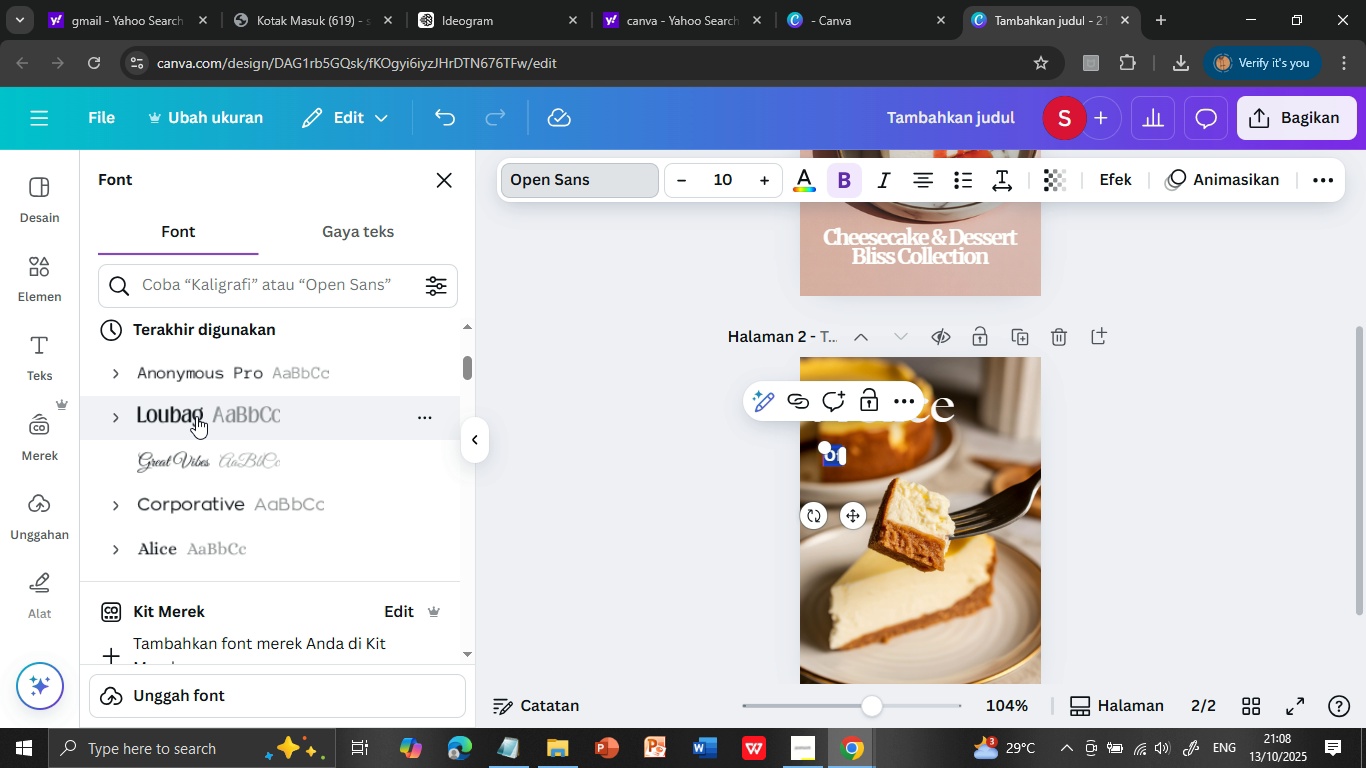 
left_click([197, 457])
 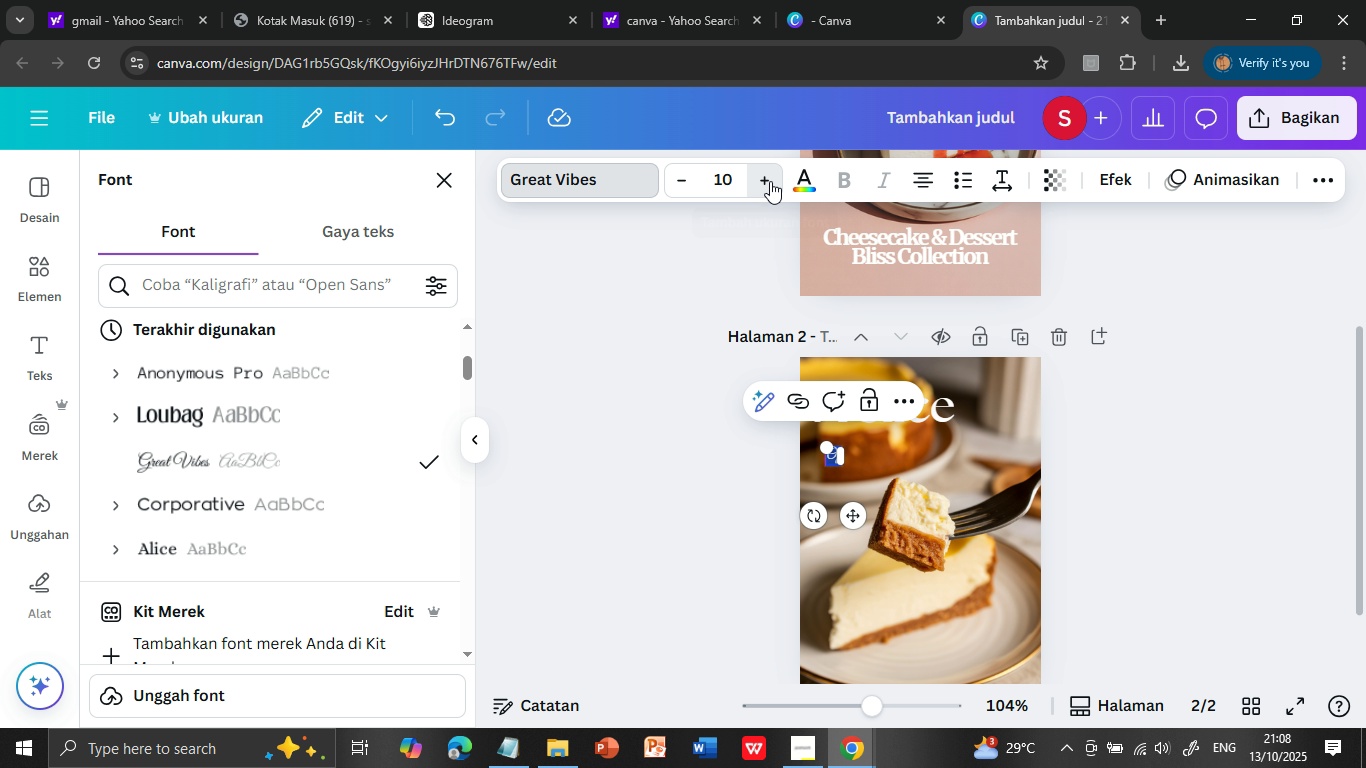 
double_click([770, 181])
 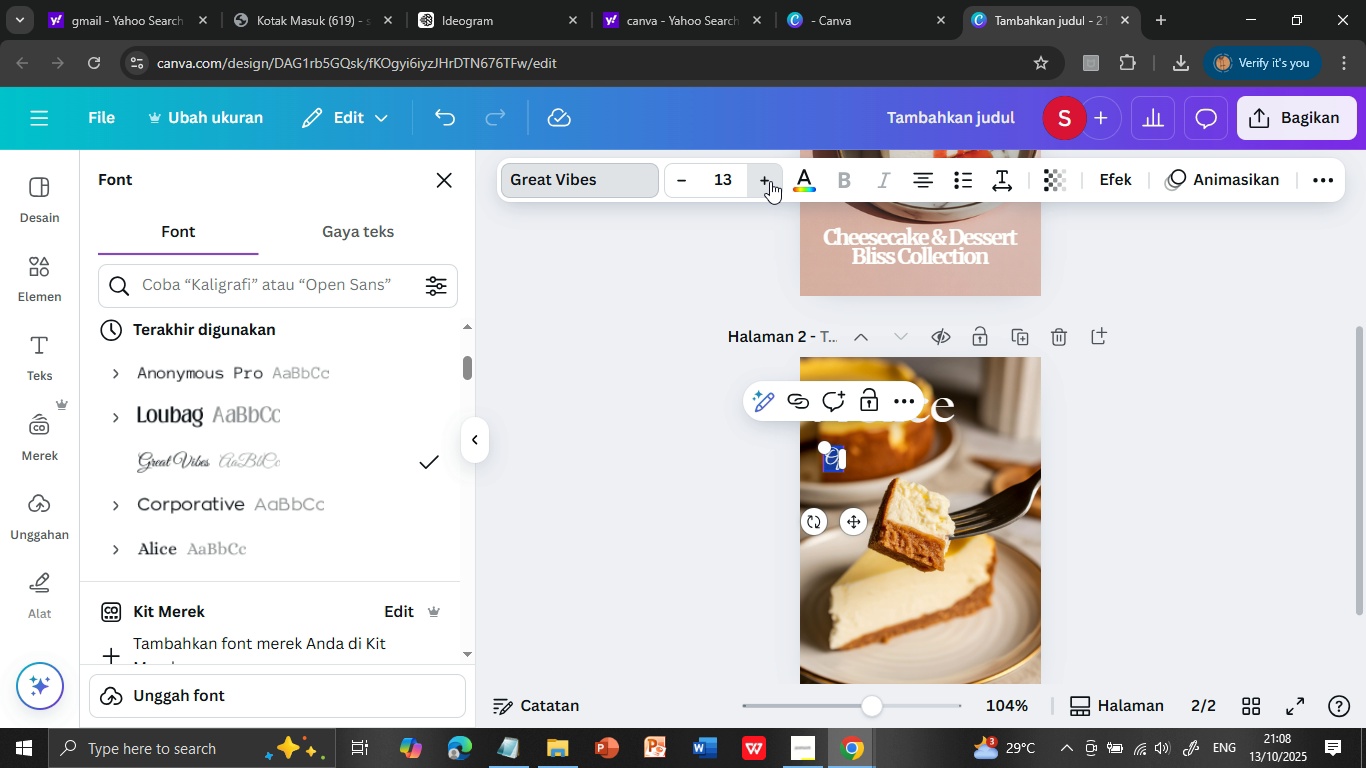 
triple_click([770, 181])
 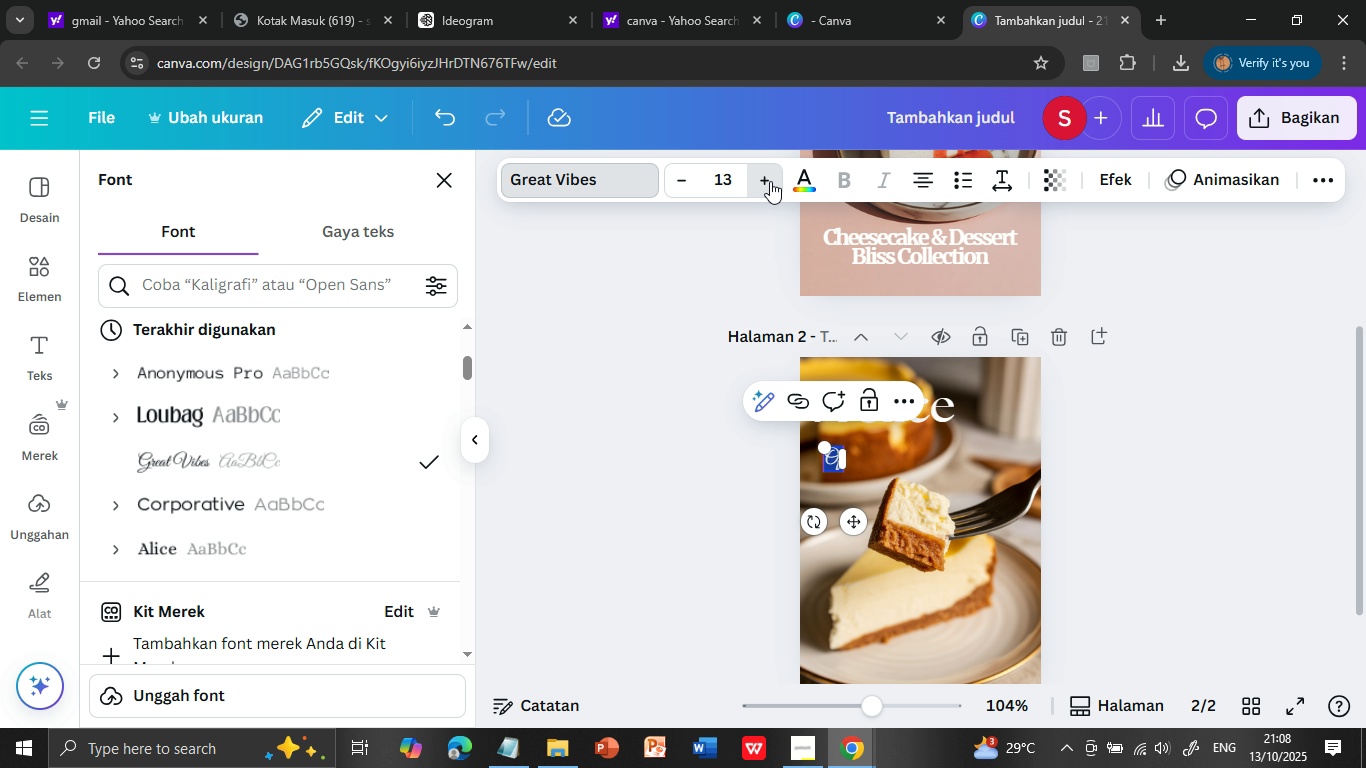 
triple_click([770, 181])
 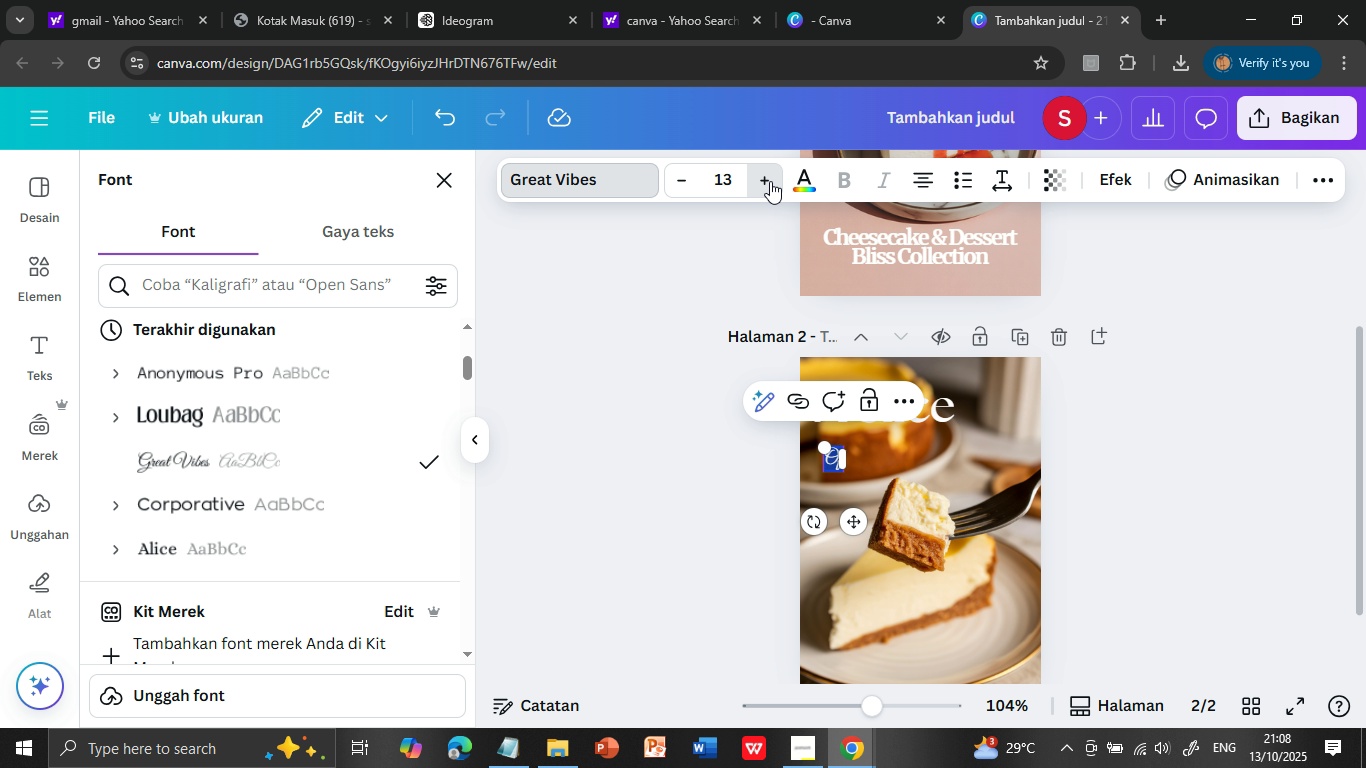 
triple_click([770, 181])
 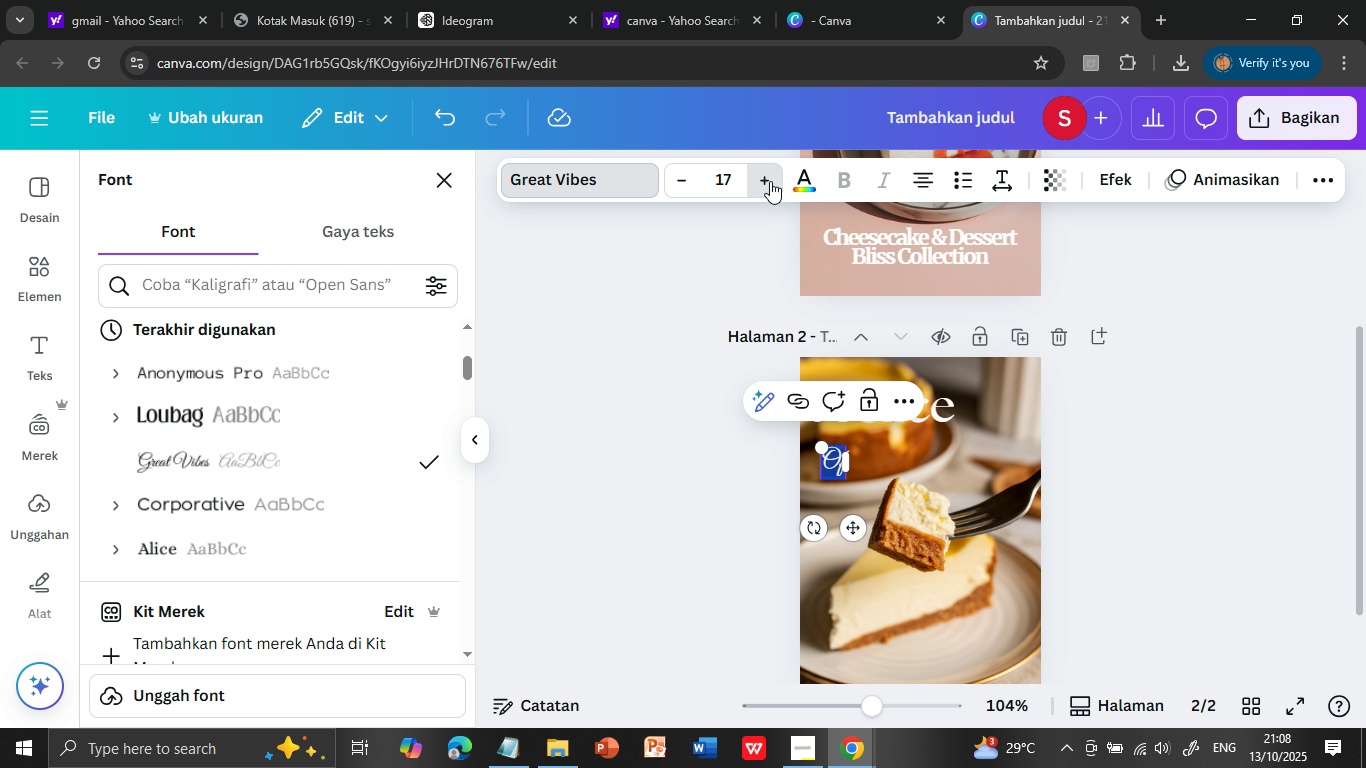 
triple_click([770, 181])
 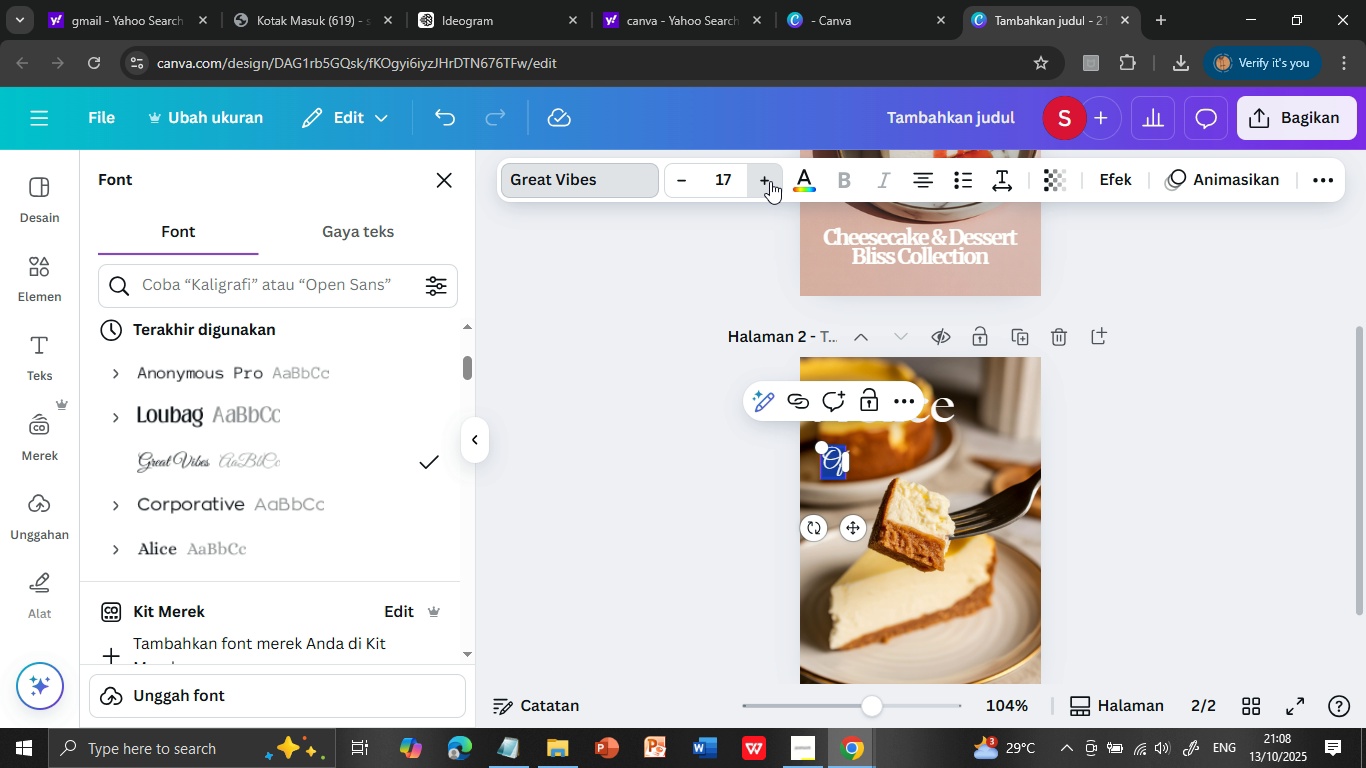 
triple_click([770, 181])
 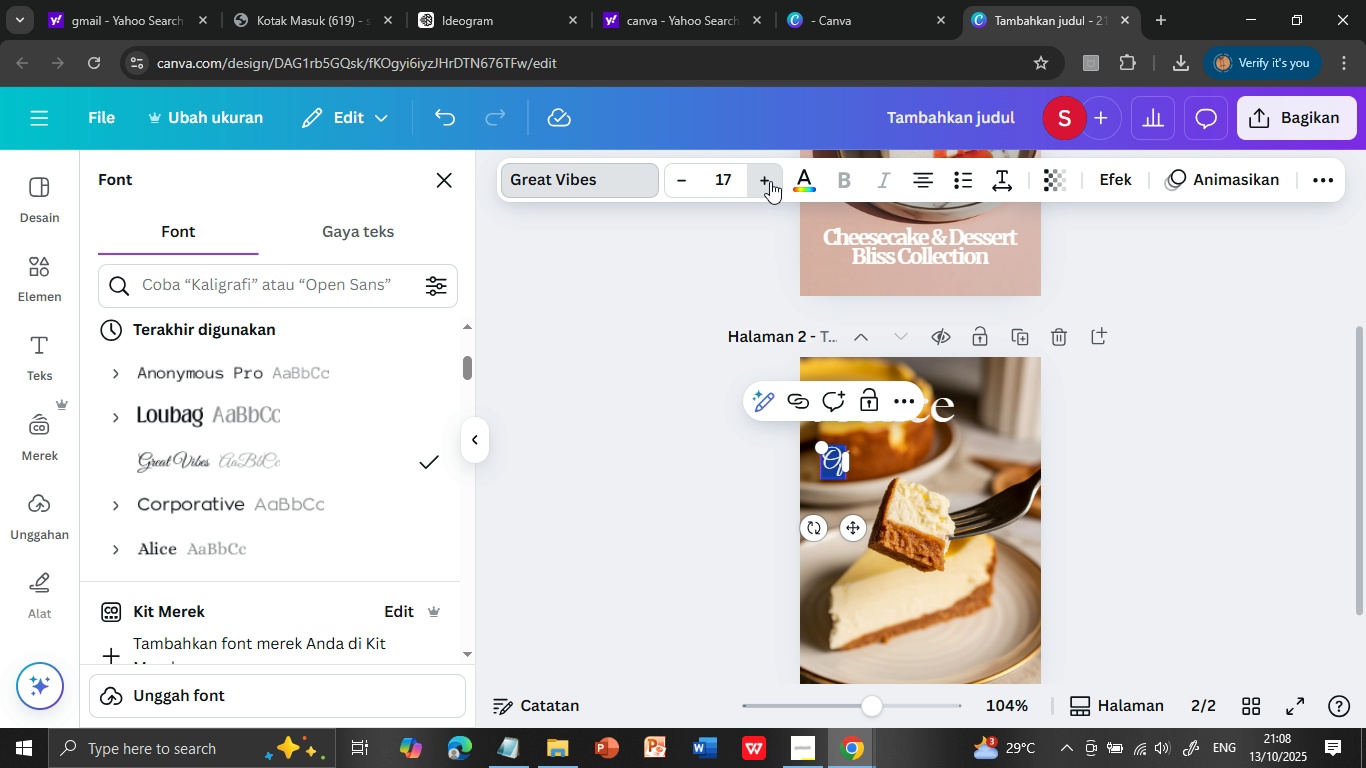 
triple_click([770, 181])
 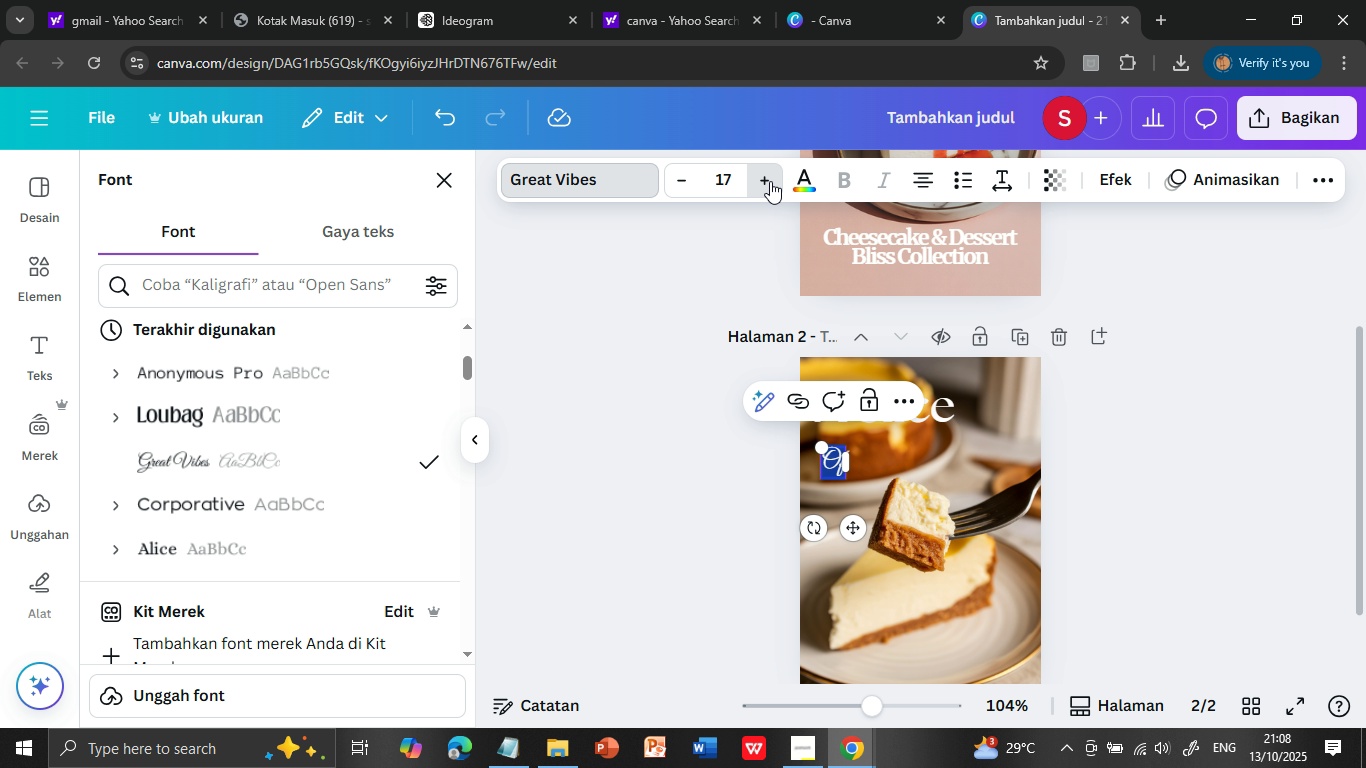 
triple_click([770, 181])
 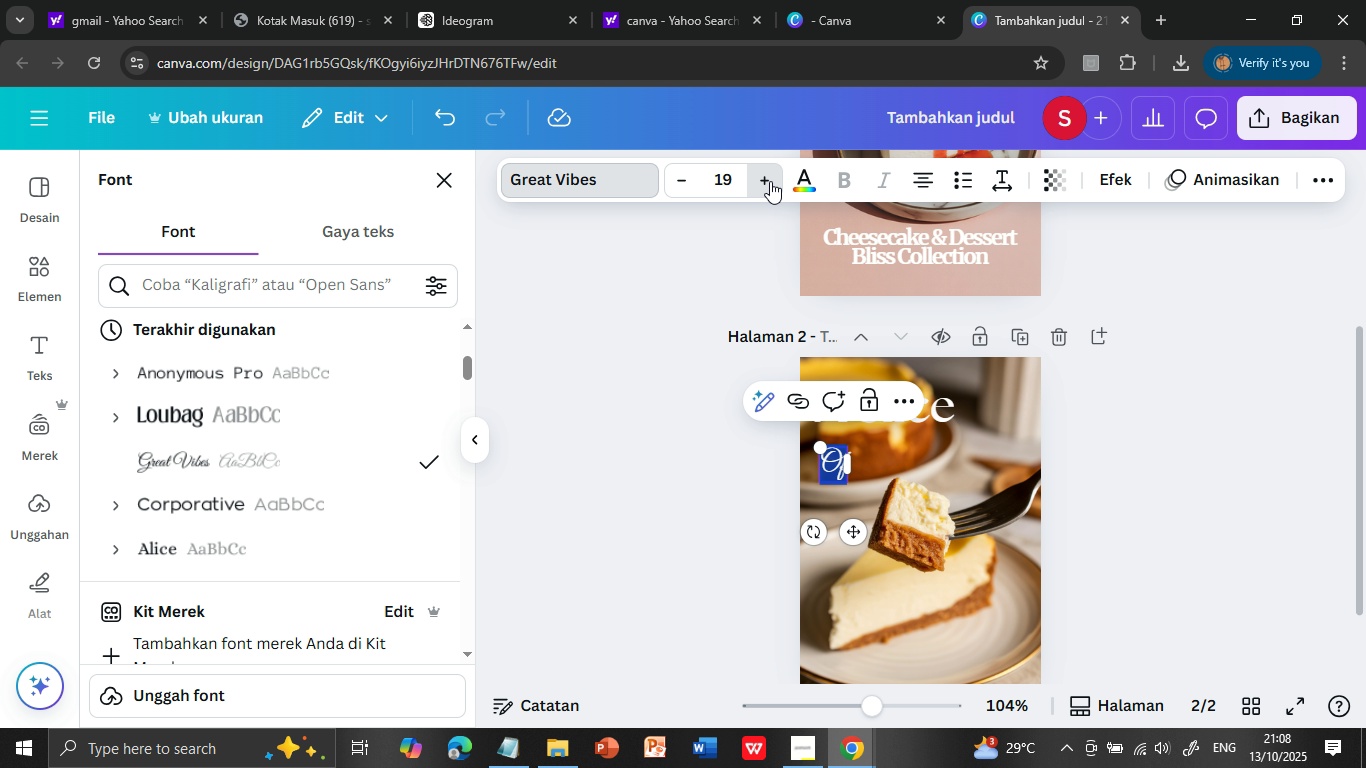 
triple_click([770, 181])
 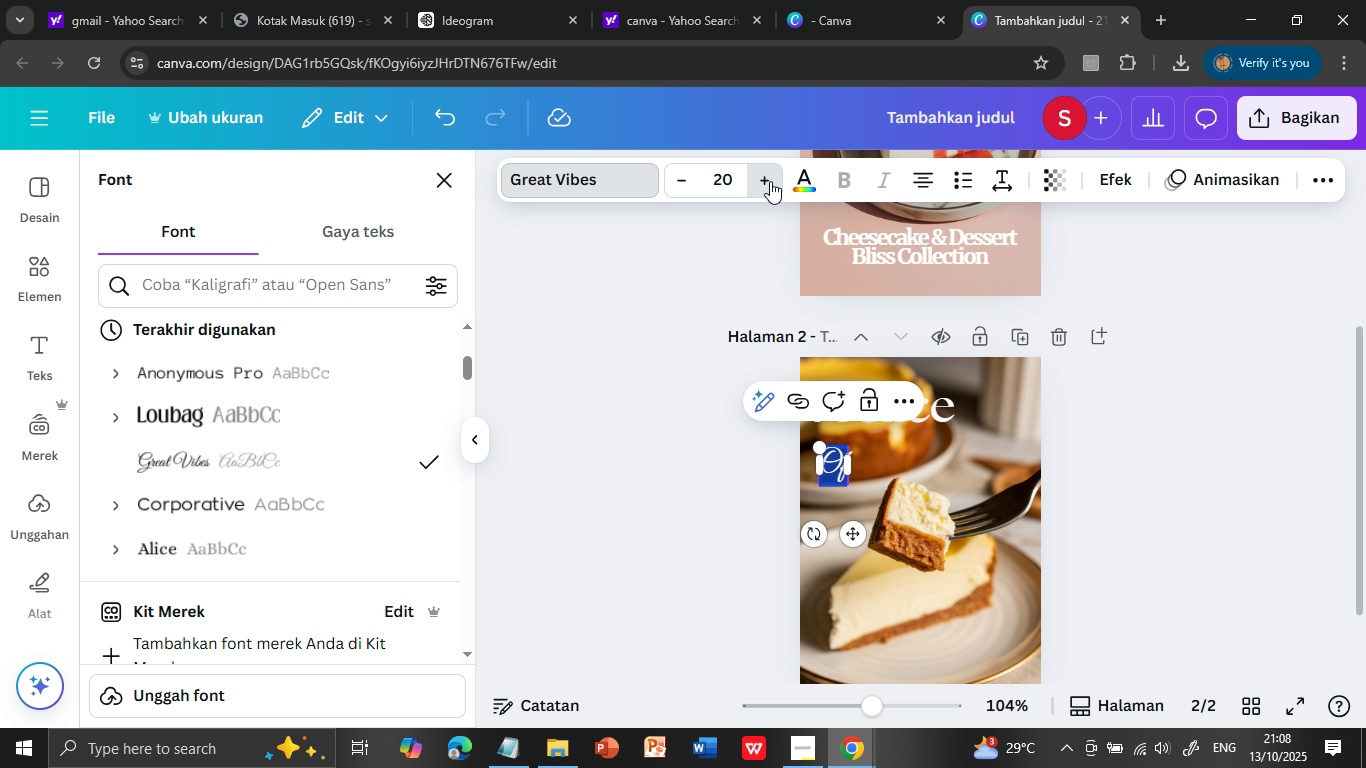 
left_click([770, 181])
 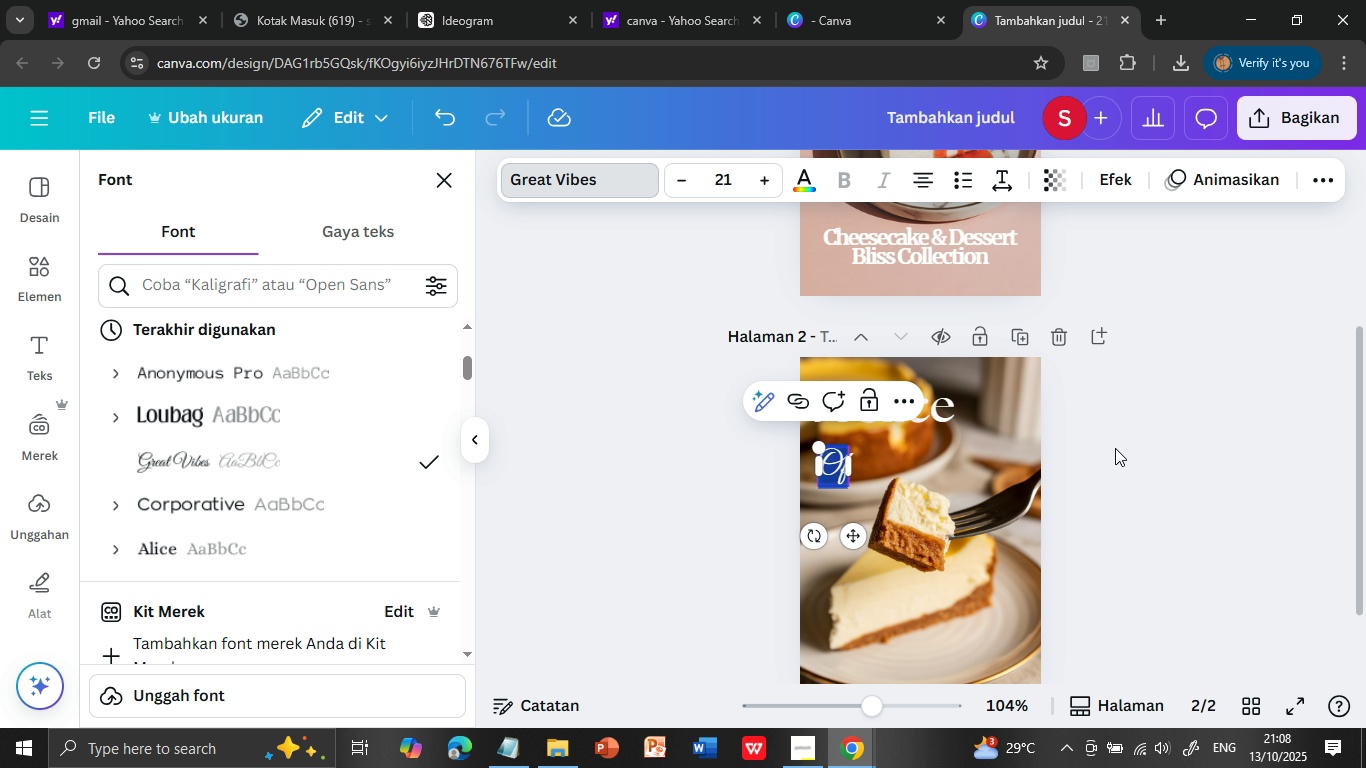 
left_click([1115, 448])
 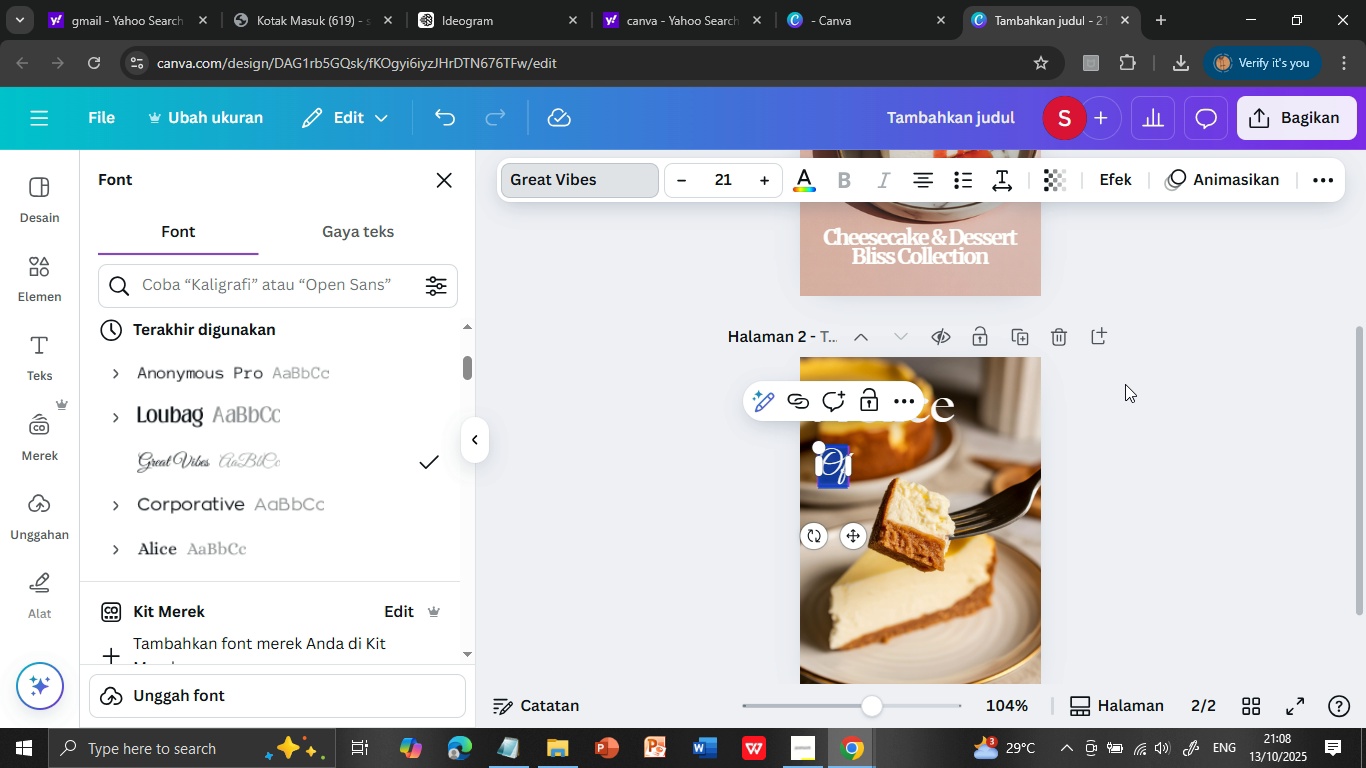 
left_click([1125, 384])
 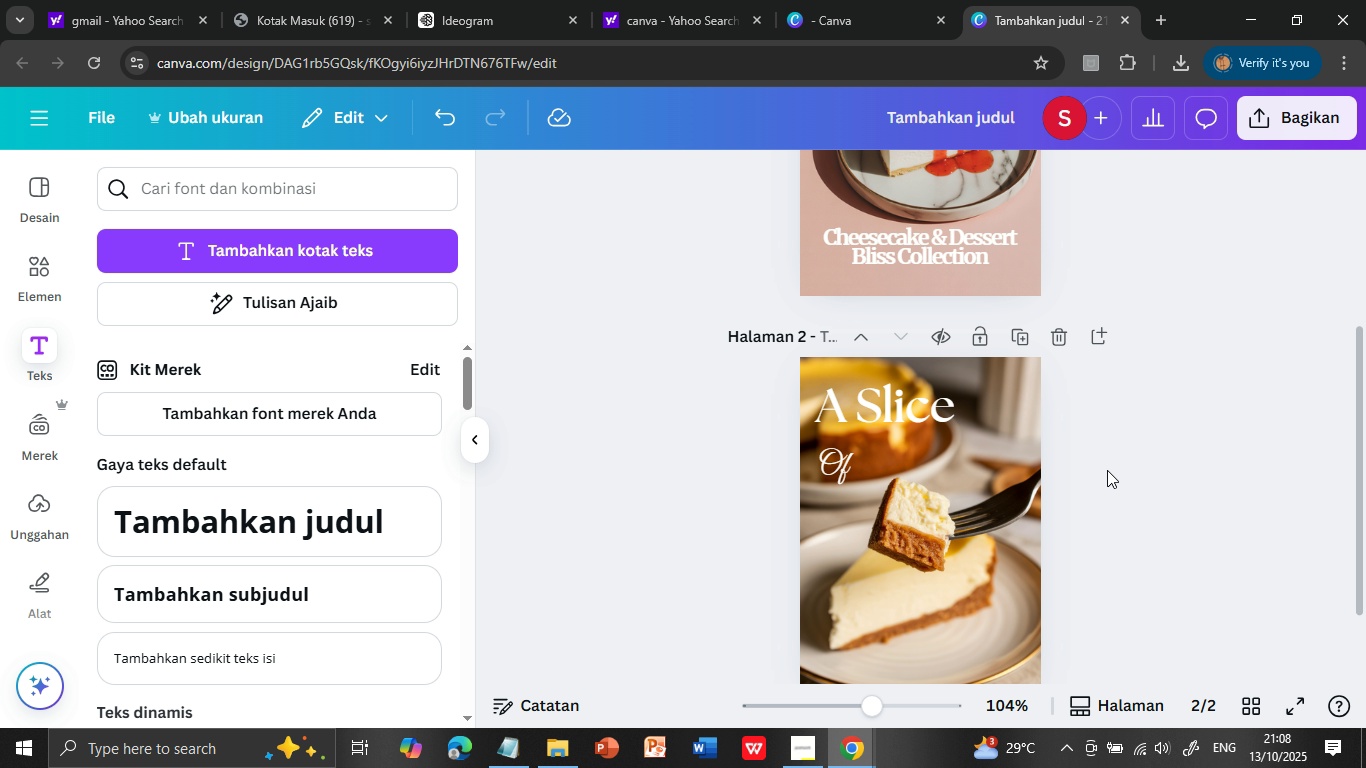 
left_click([1107, 470])
 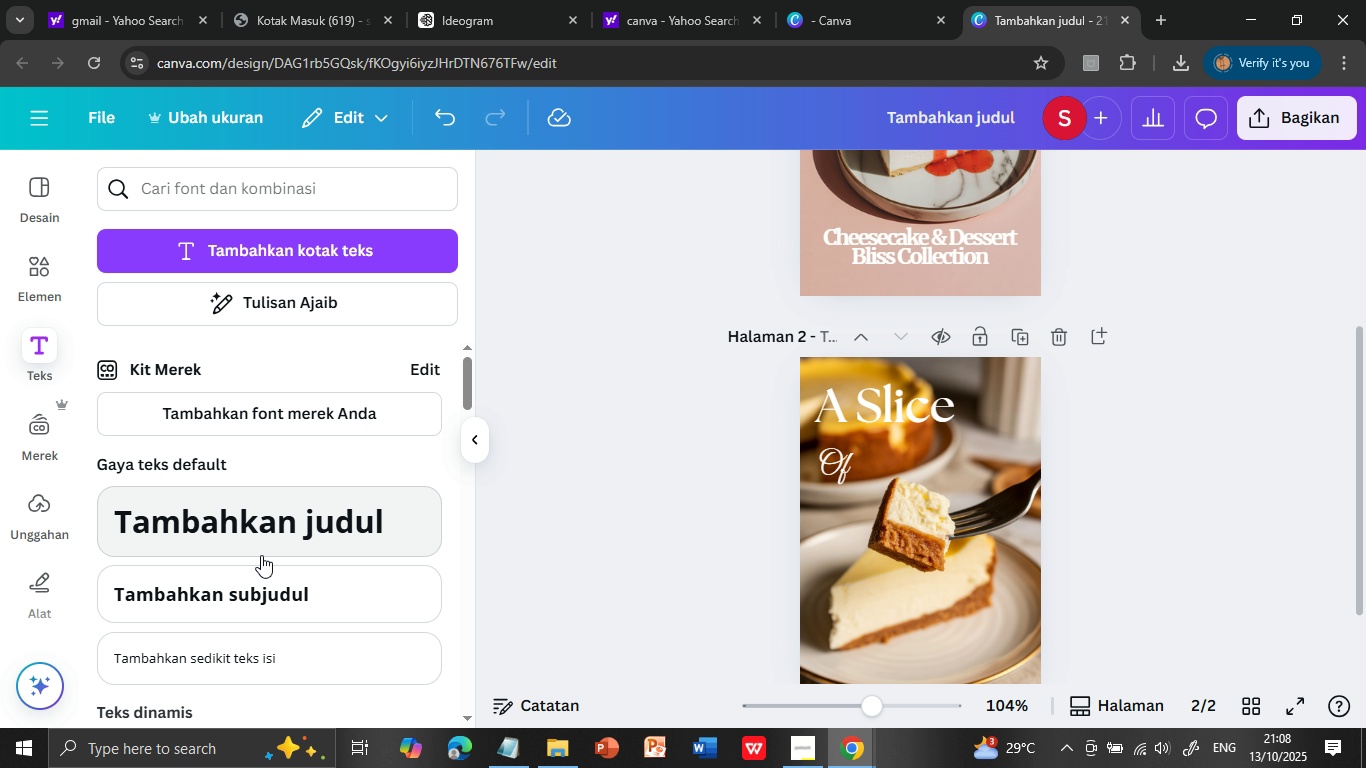 
wait(6.4)
 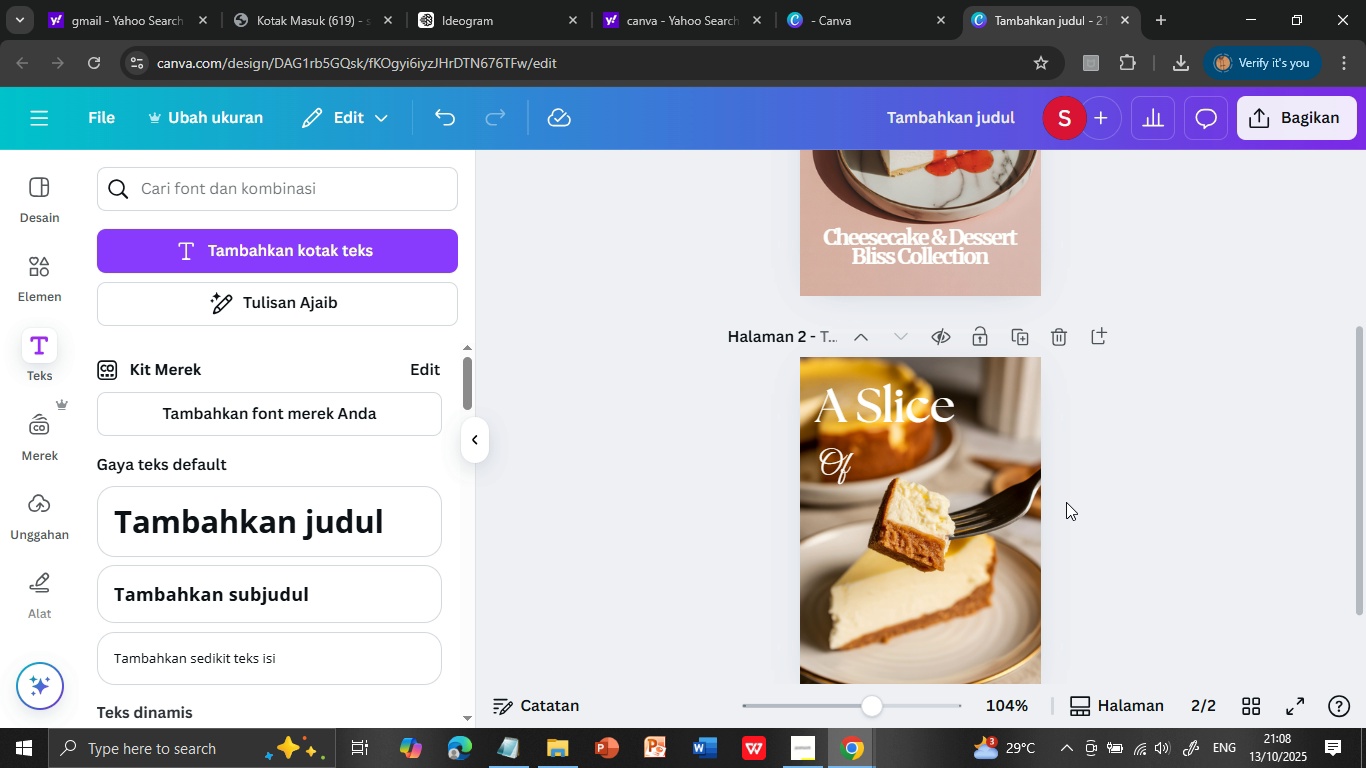 
left_click([262, 514])
 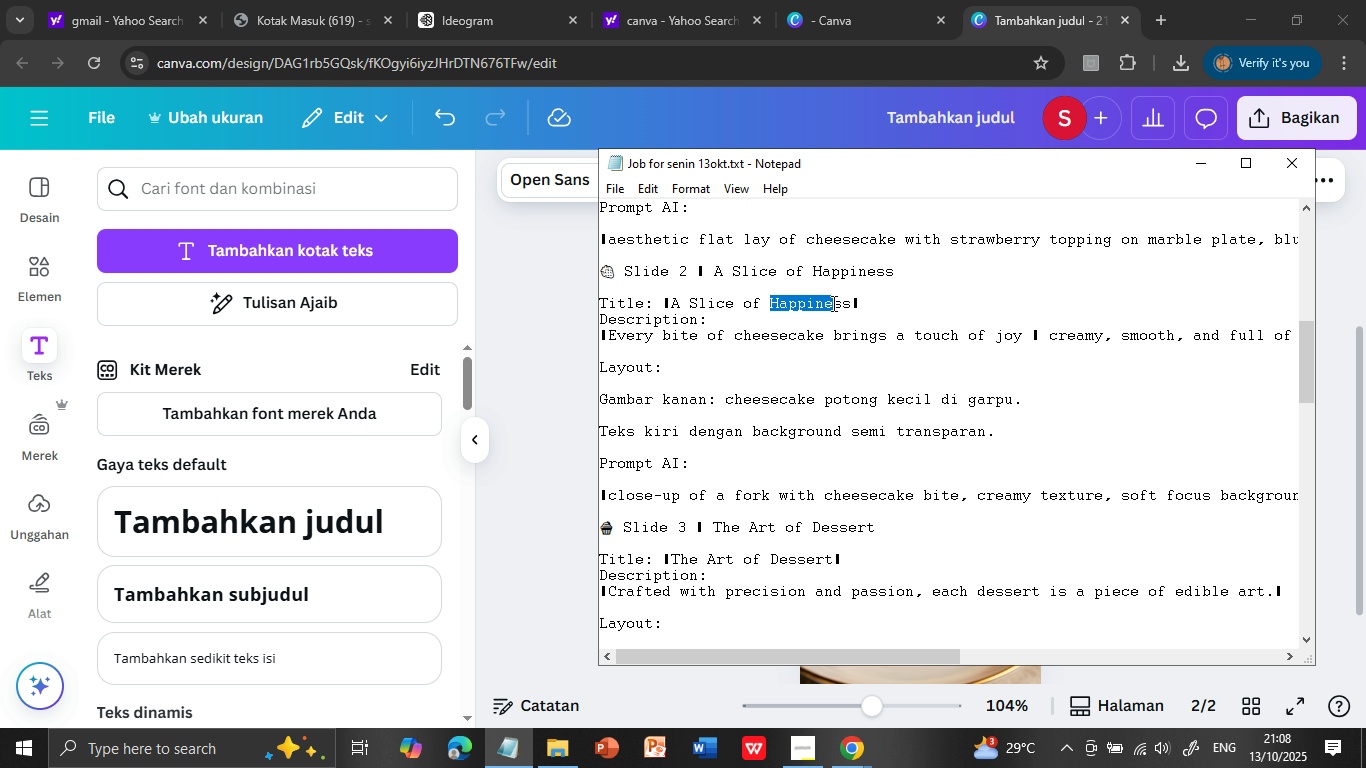 
wait(6.42)
 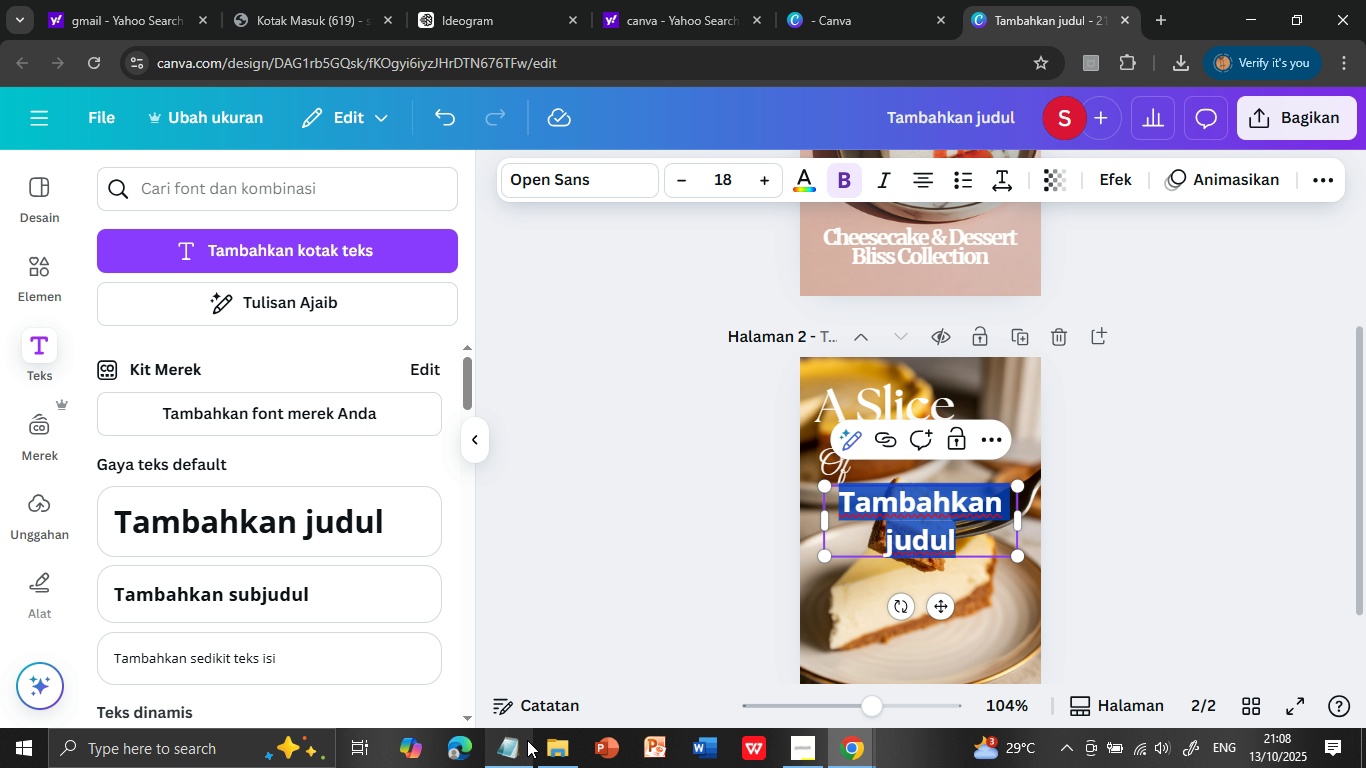 
key(Control+C)
 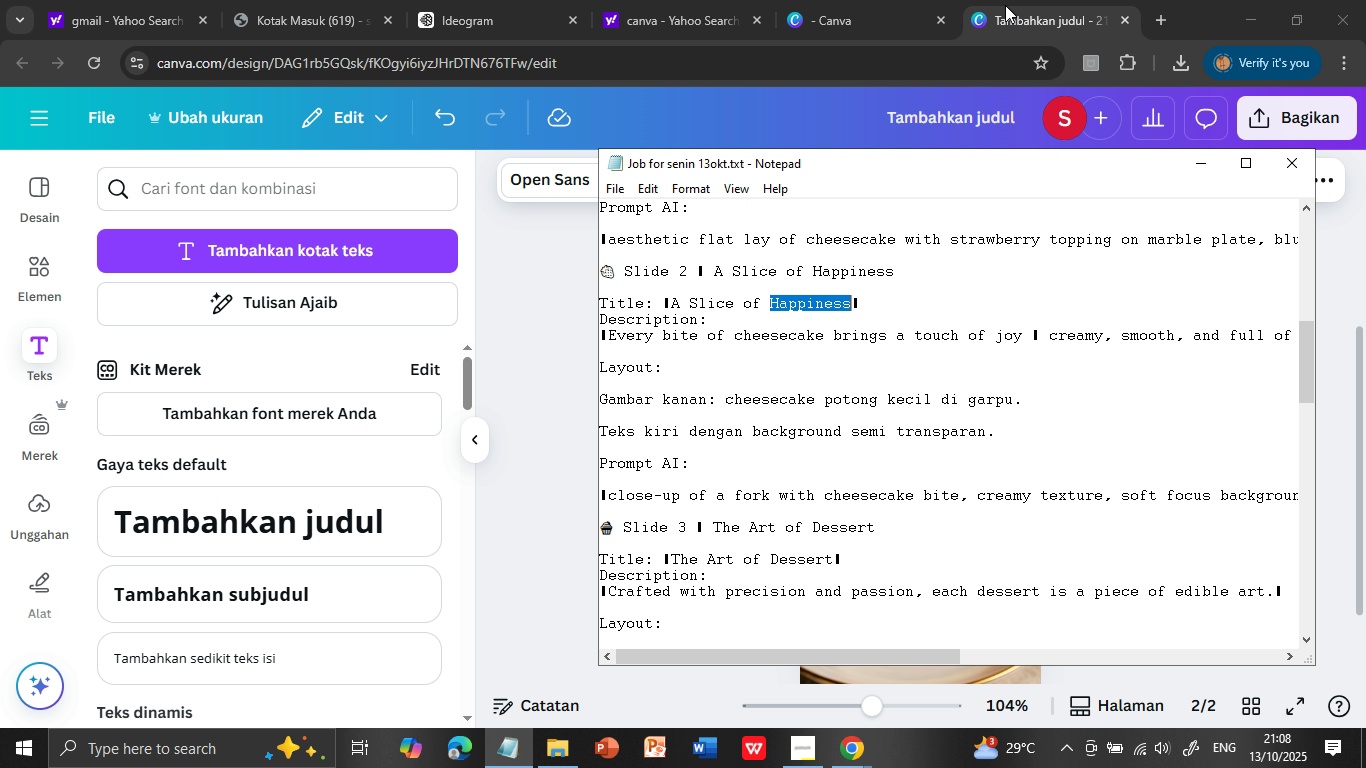 
left_click([1005, 5])
 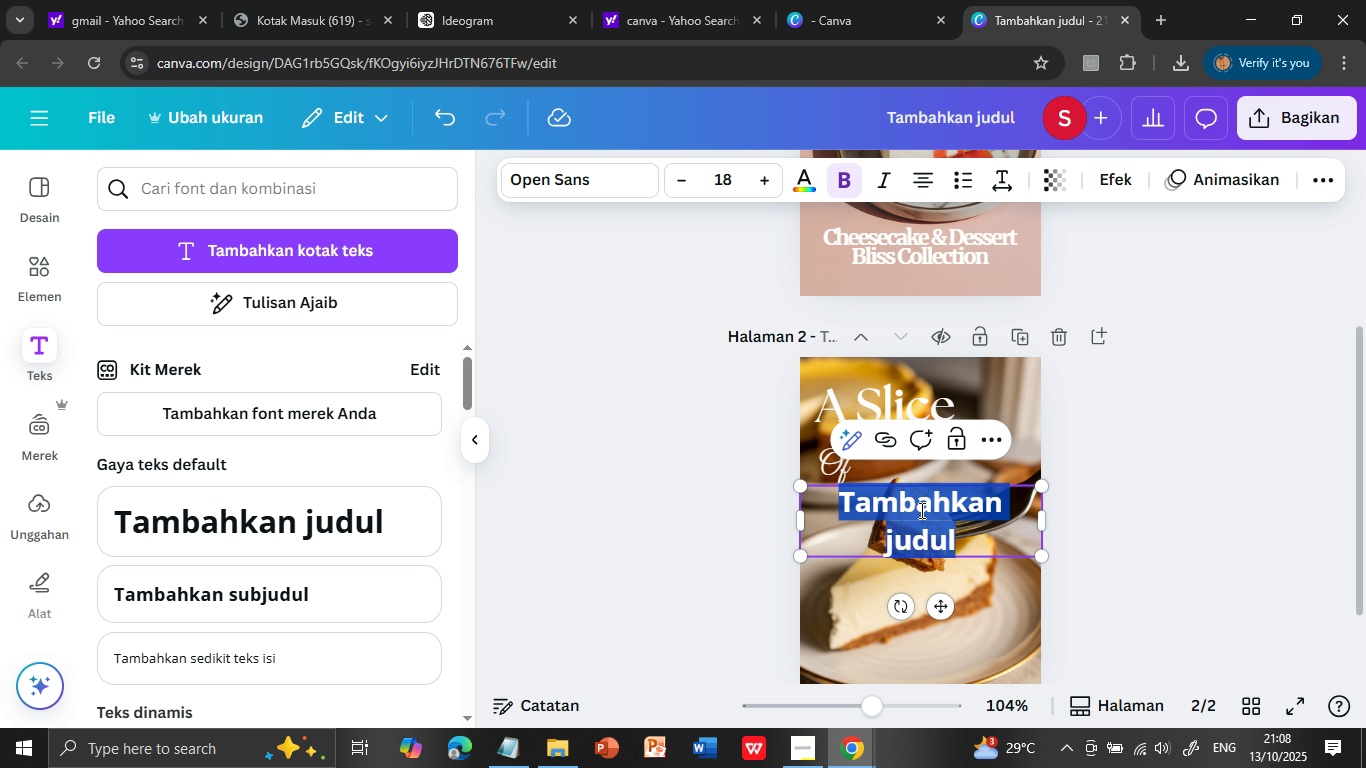 
double_click([920, 510])
 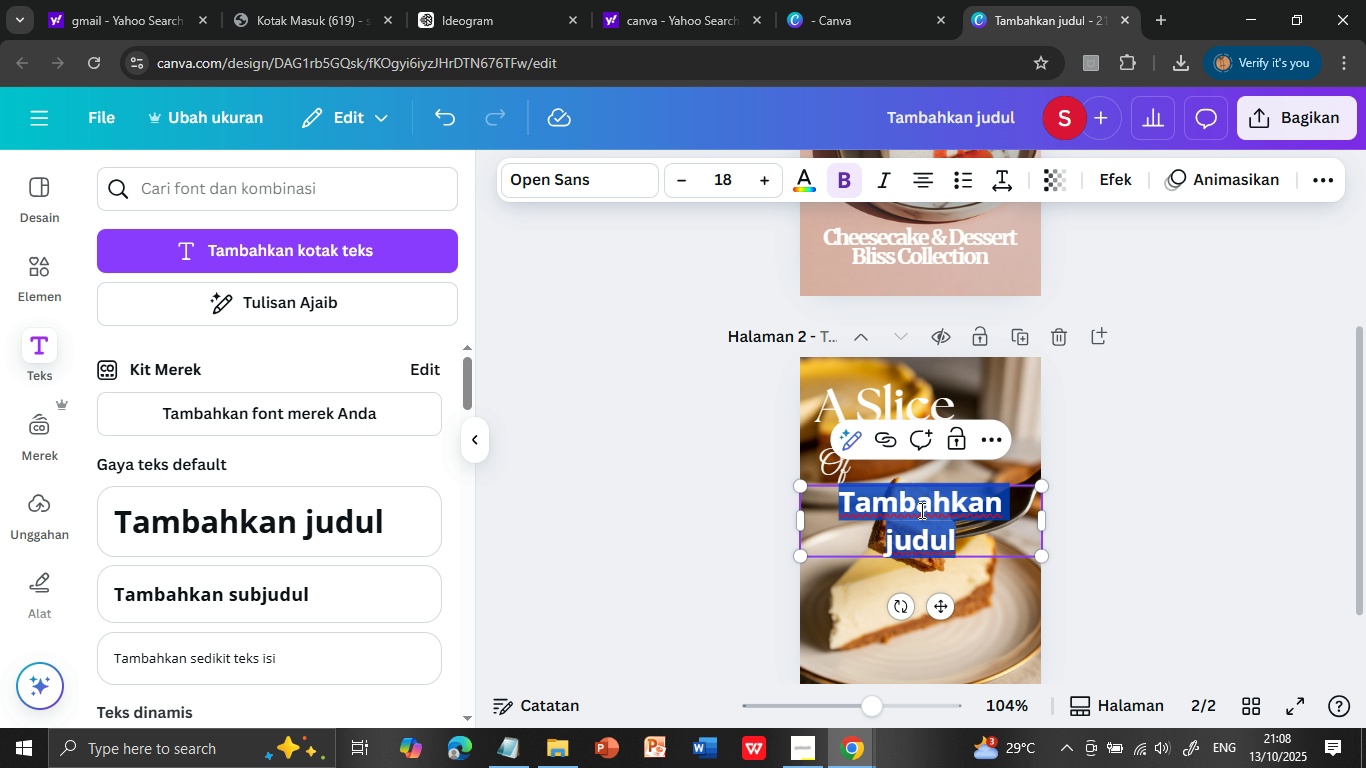 
triple_click([920, 510])
 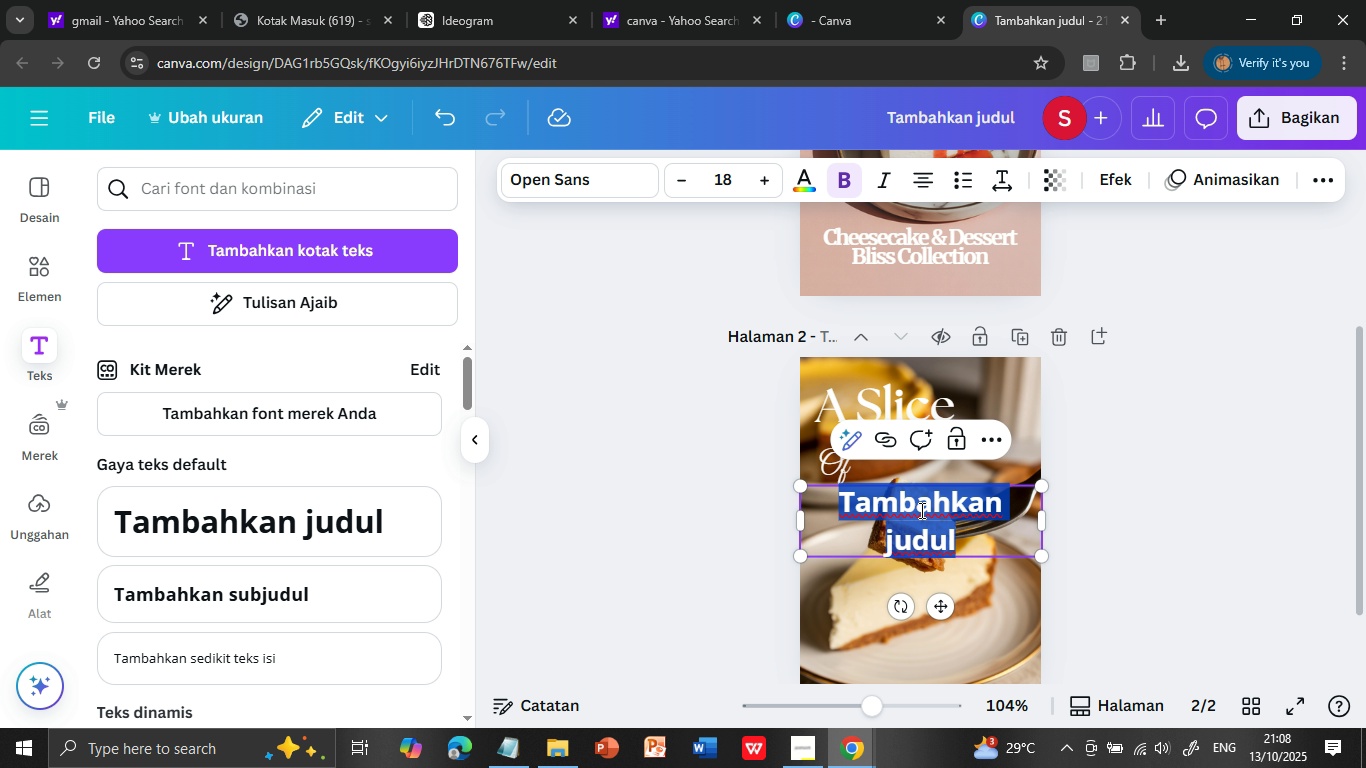 
key(Control+V)
 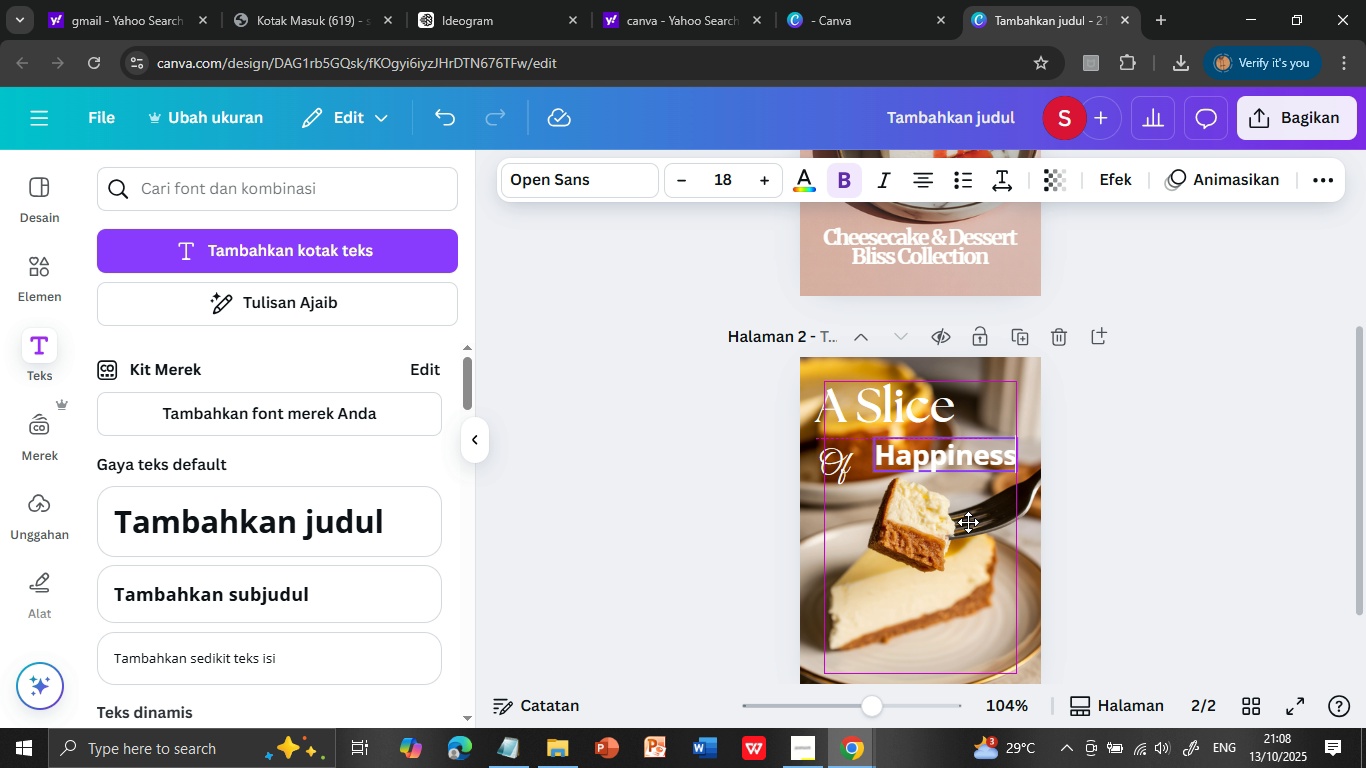 
wait(11.45)
 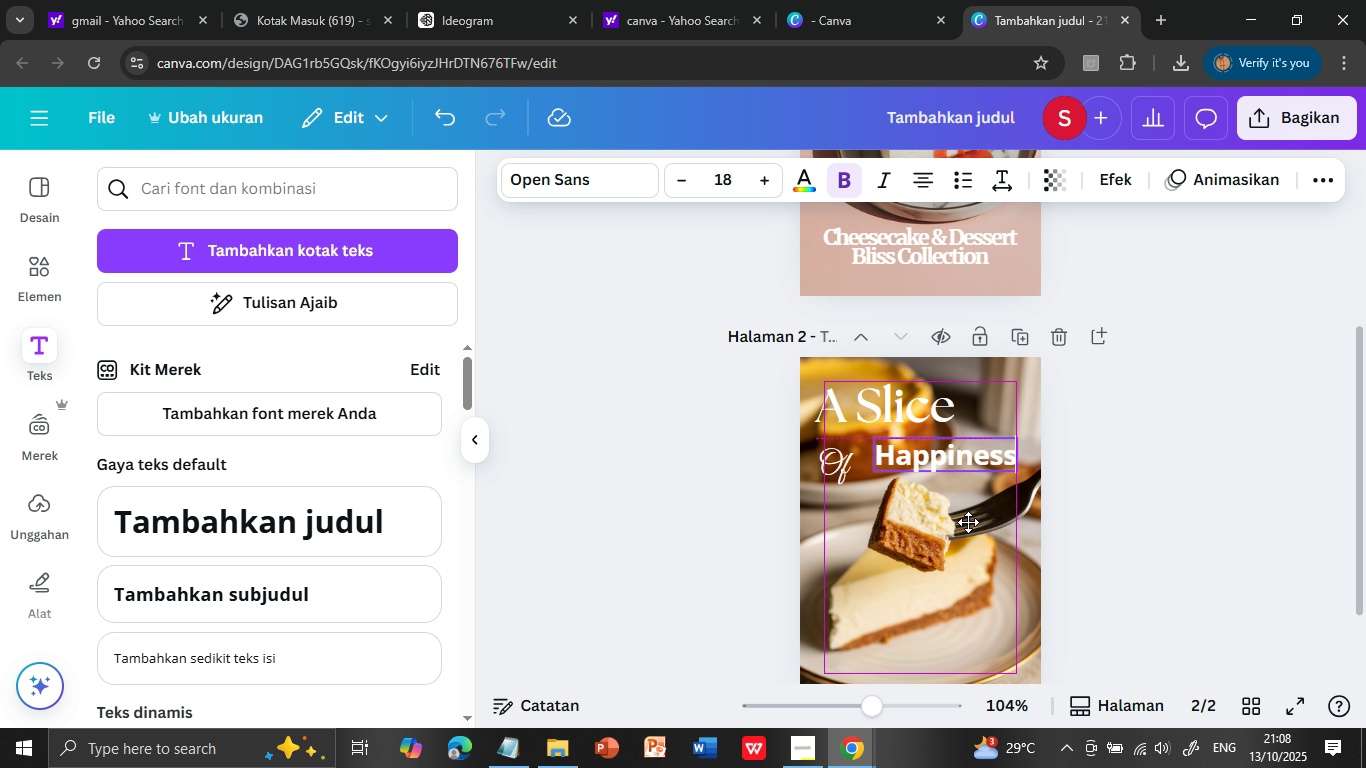 
scroll: coordinate [1041, 443], scroll_direction: up, amount: 3.0
 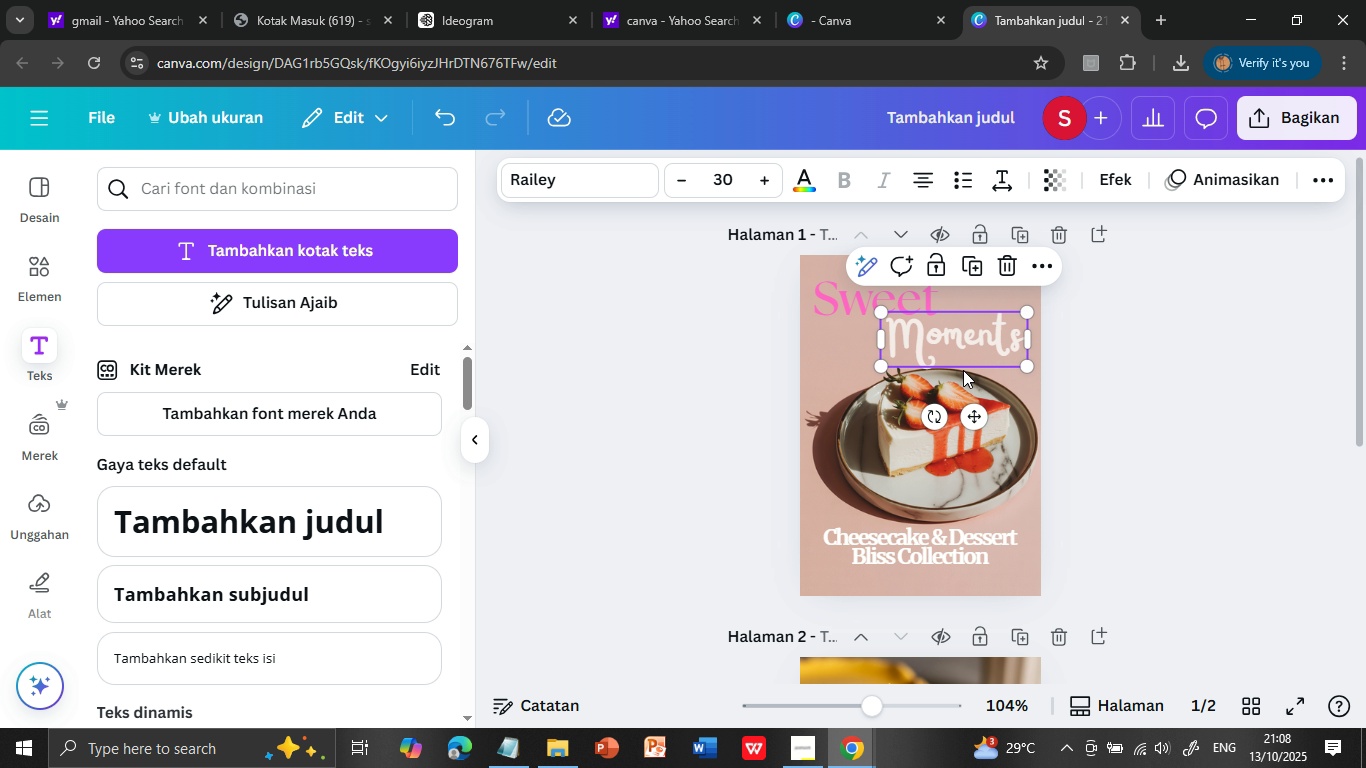 
left_click([954, 347])
 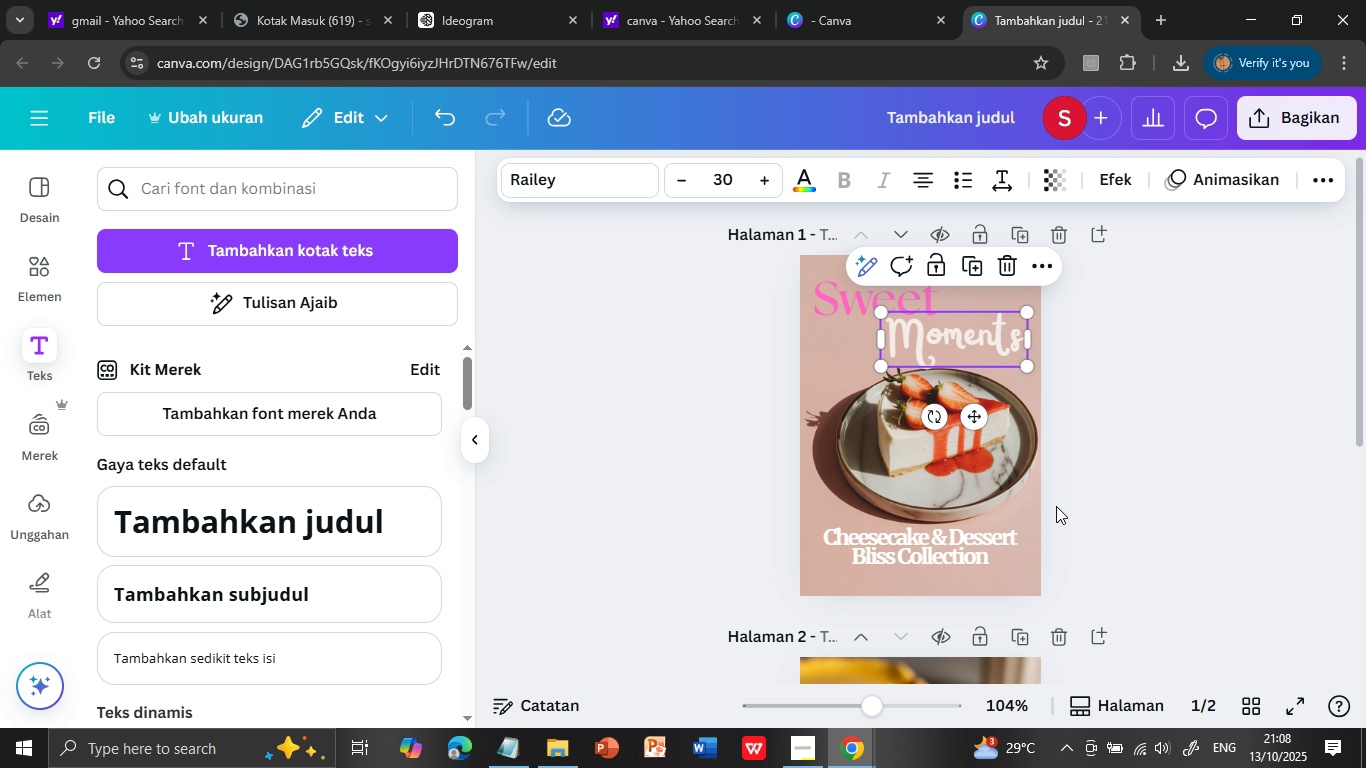 
scroll: coordinate [1063, 559], scroll_direction: down, amount: 4.0
 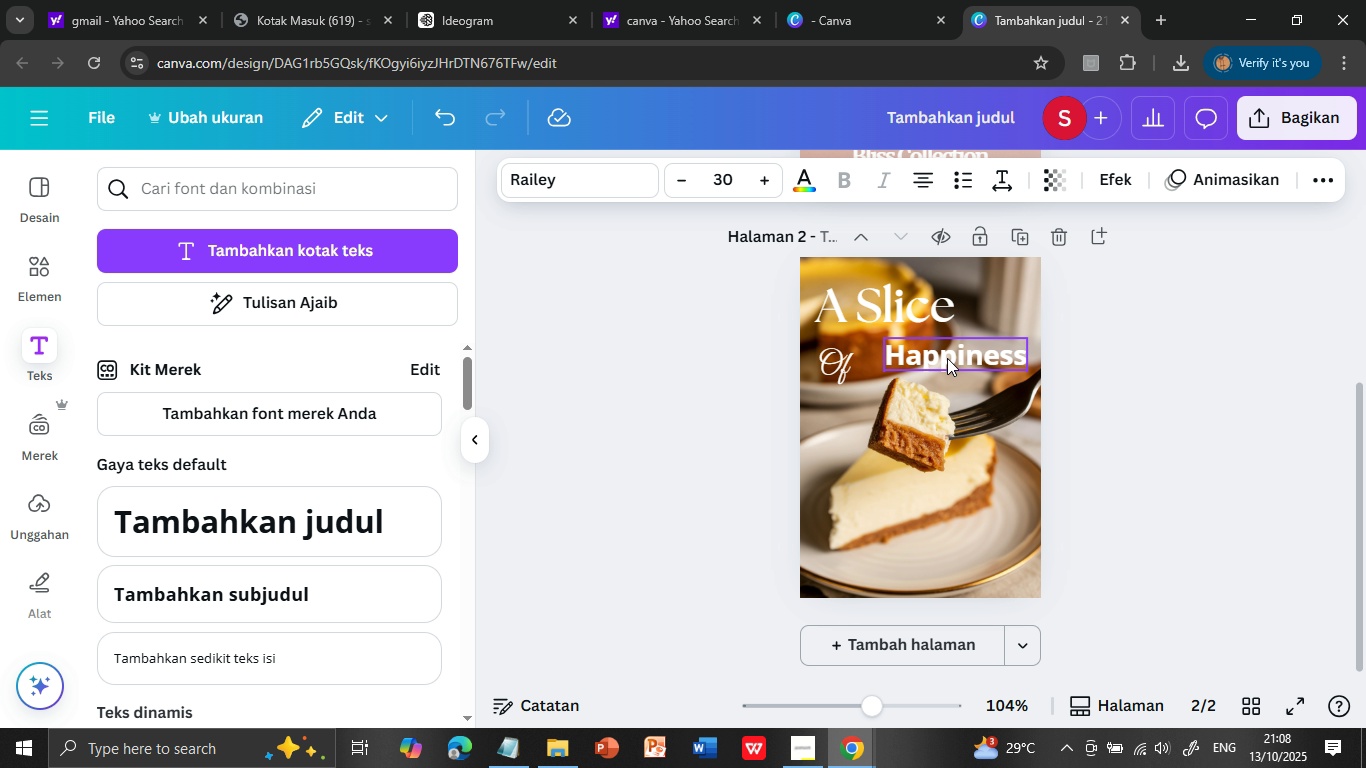 
left_click([947, 358])
 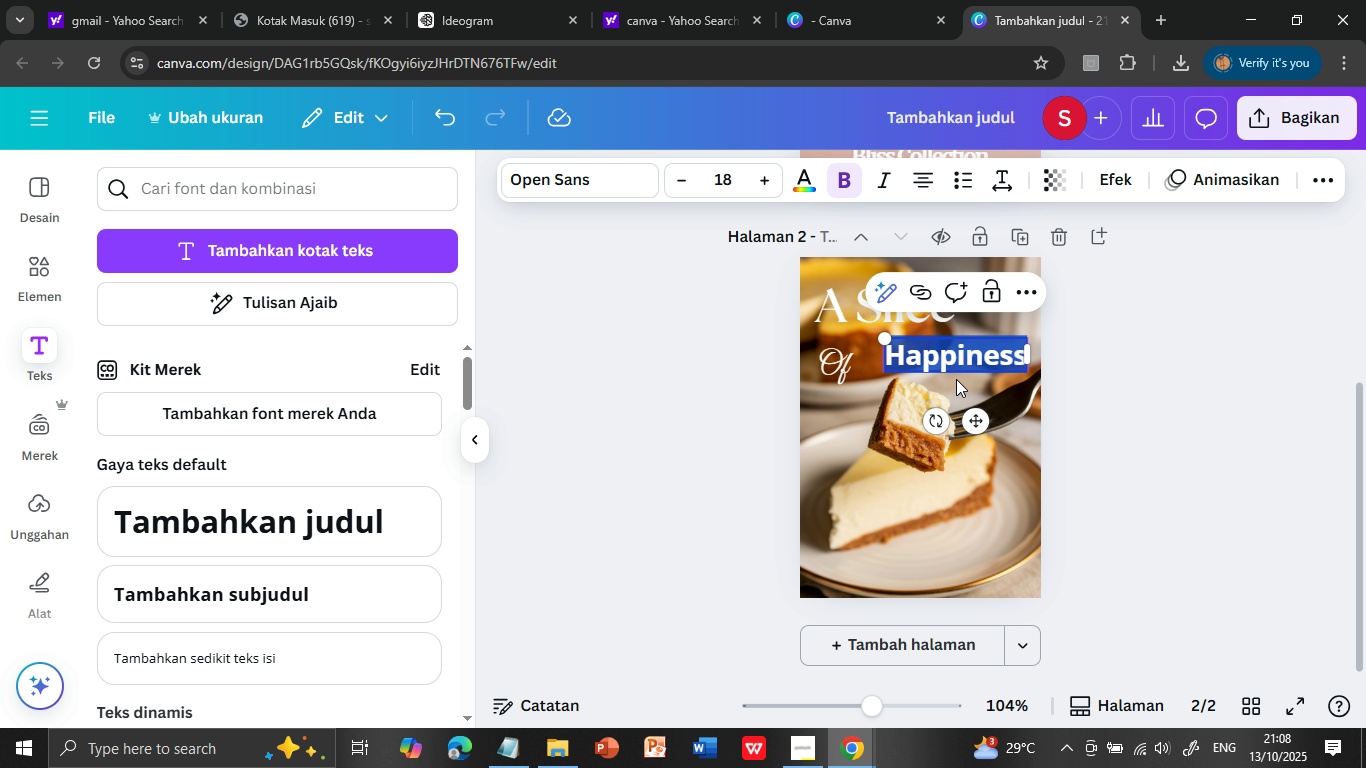 
triple_click([947, 358])
 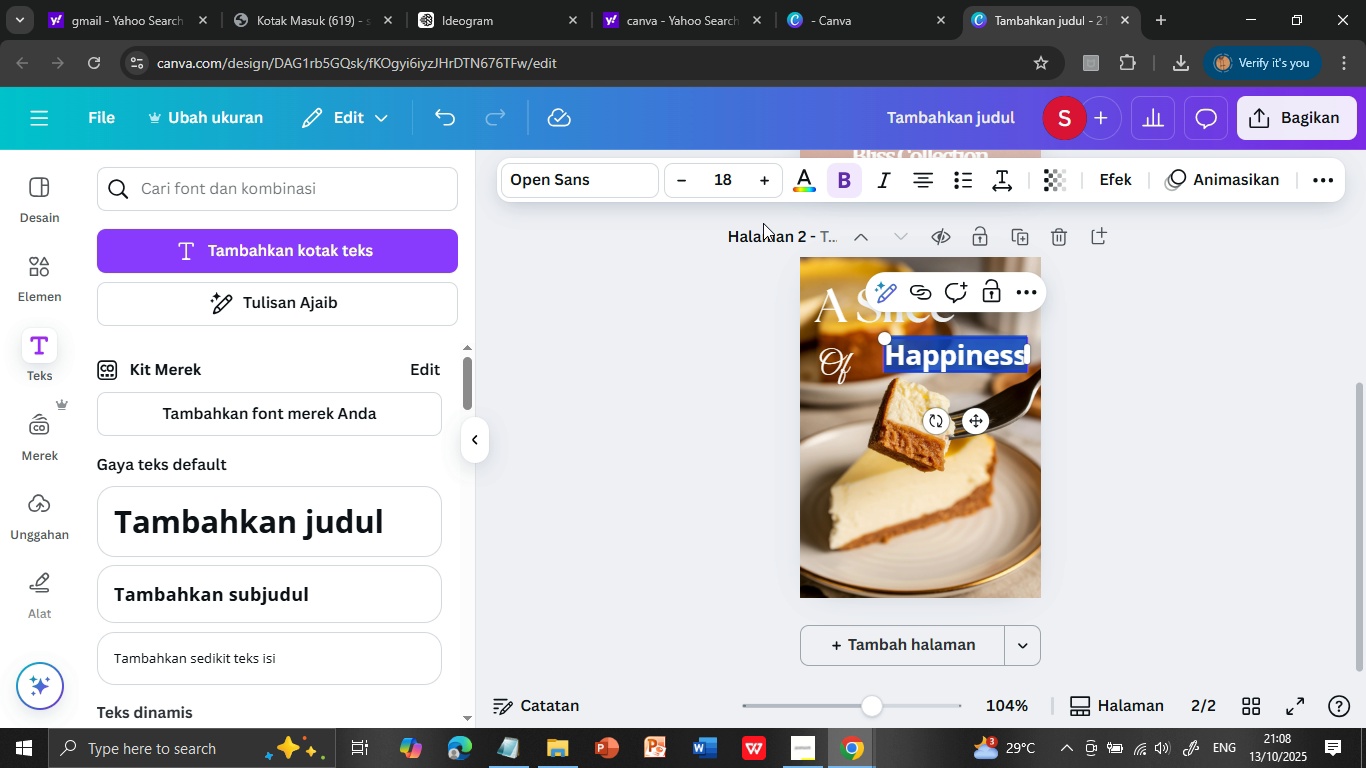 
double_click([947, 358])
 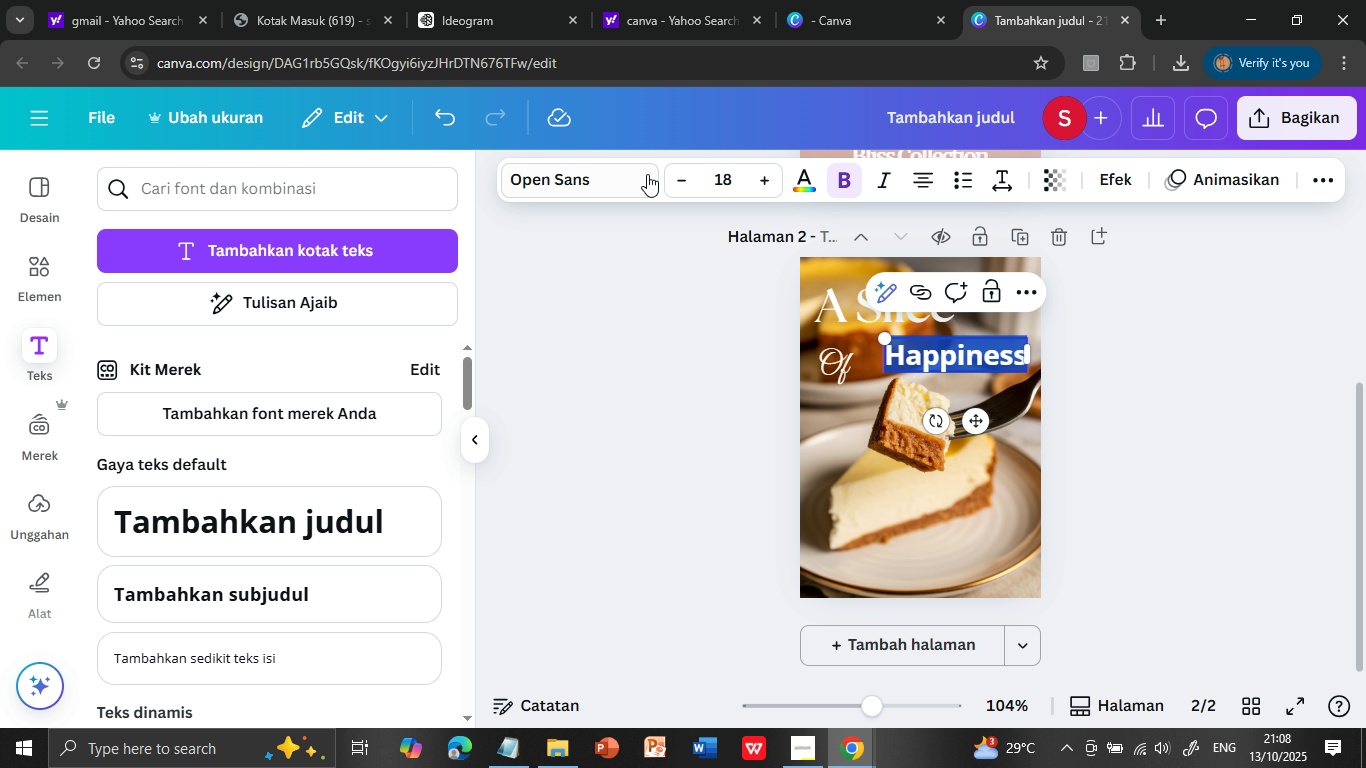 
left_click([627, 169])
 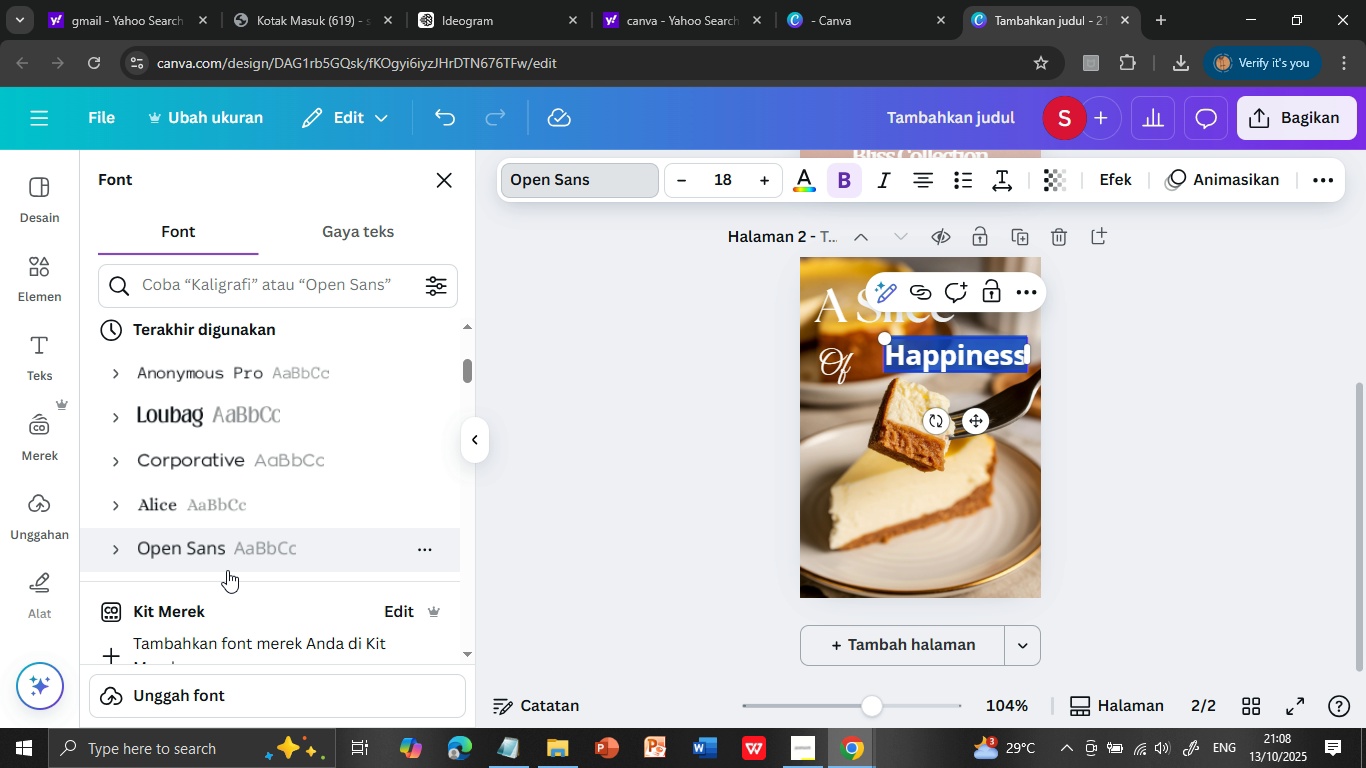 
scroll: coordinate [260, 485], scroll_direction: up, amount: 2.0
 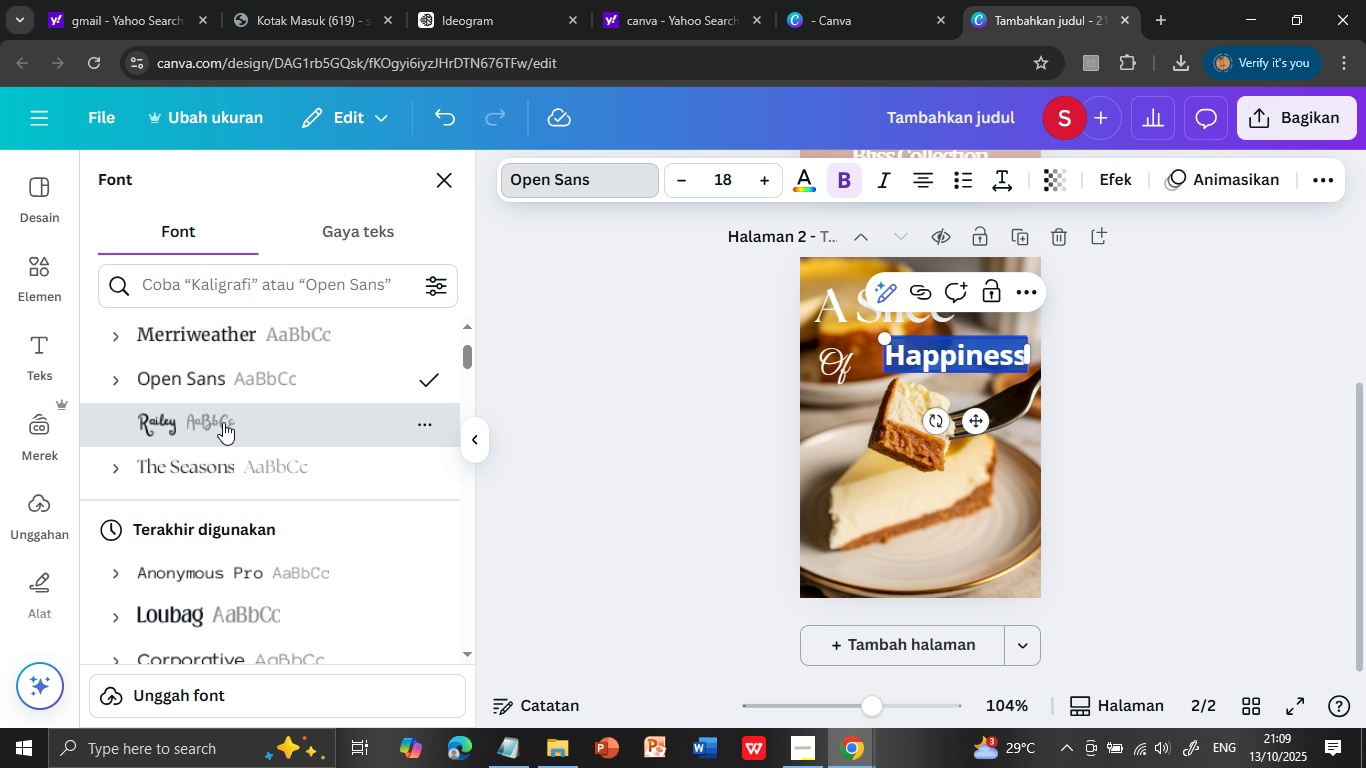 
left_click([223, 422])
 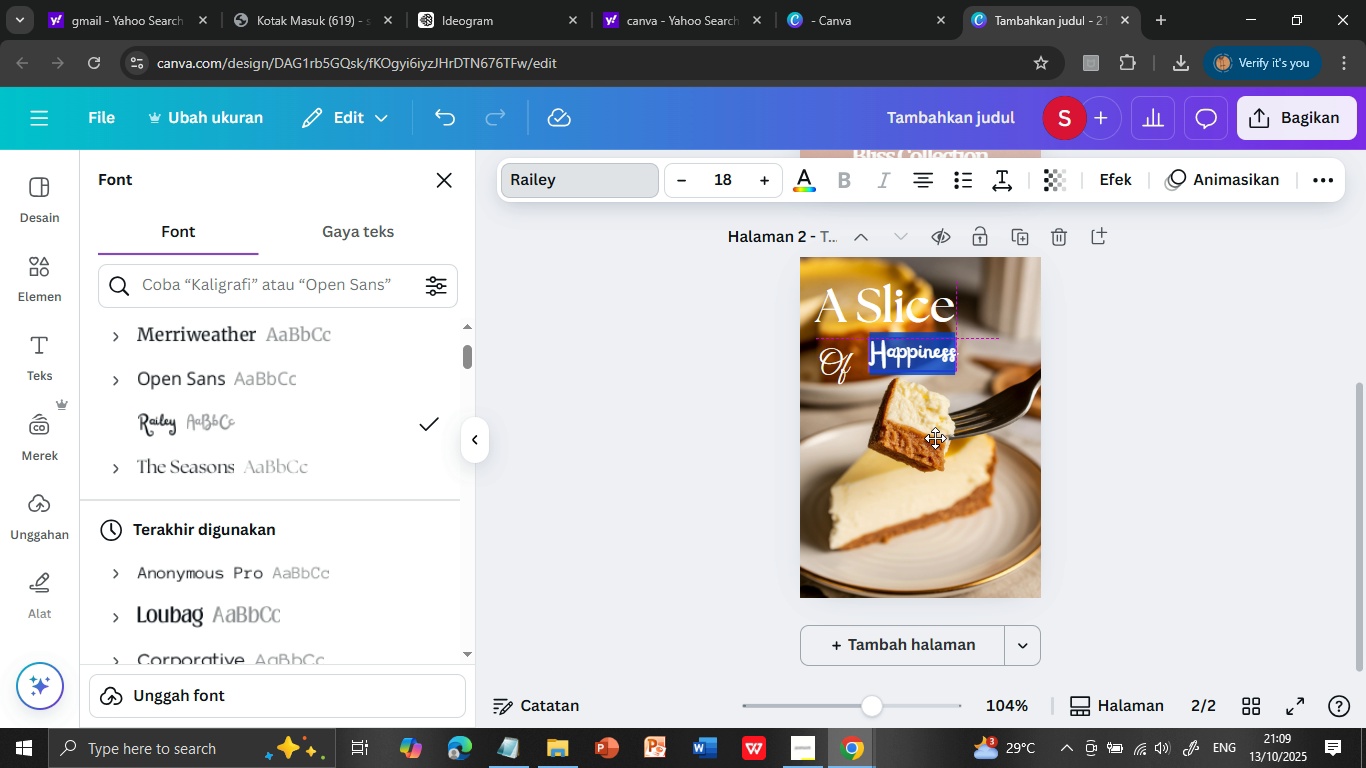 
wait(9.74)
 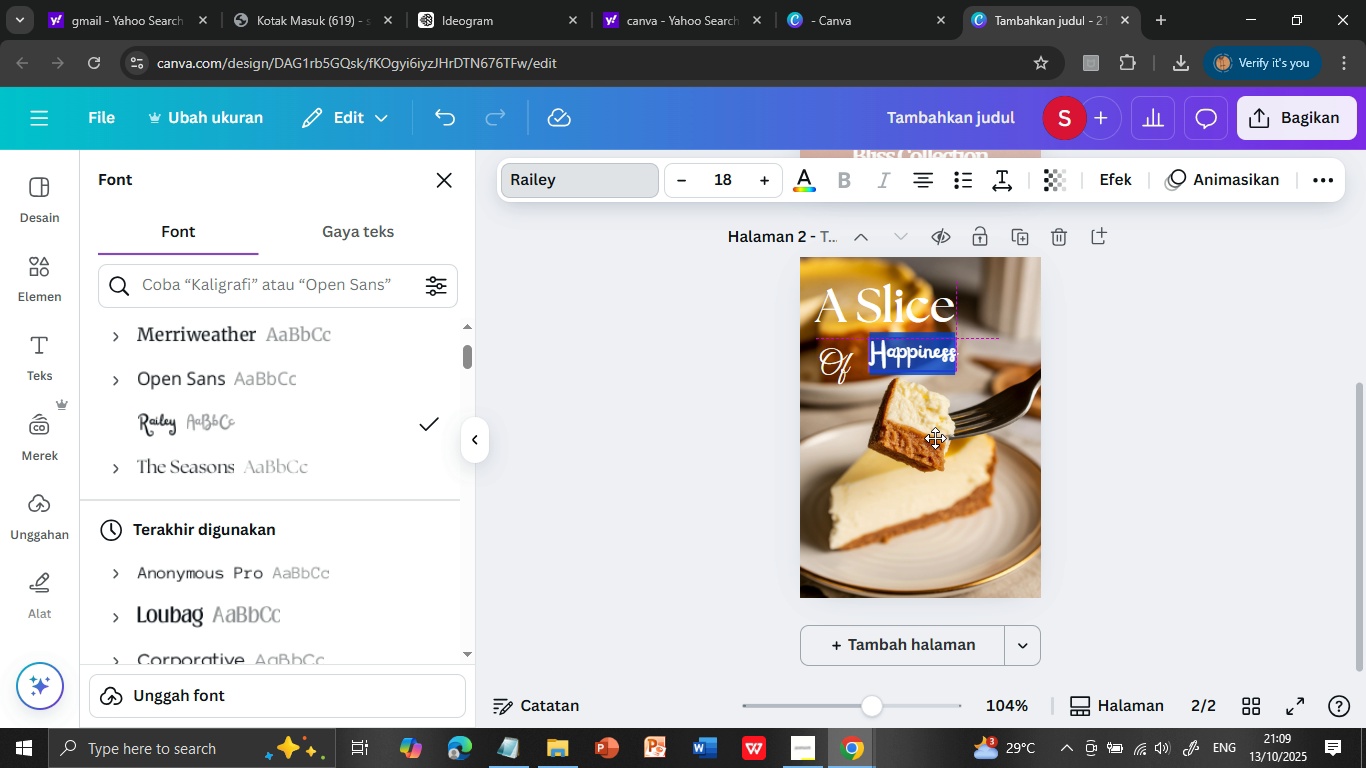 
double_click([764, 184])
 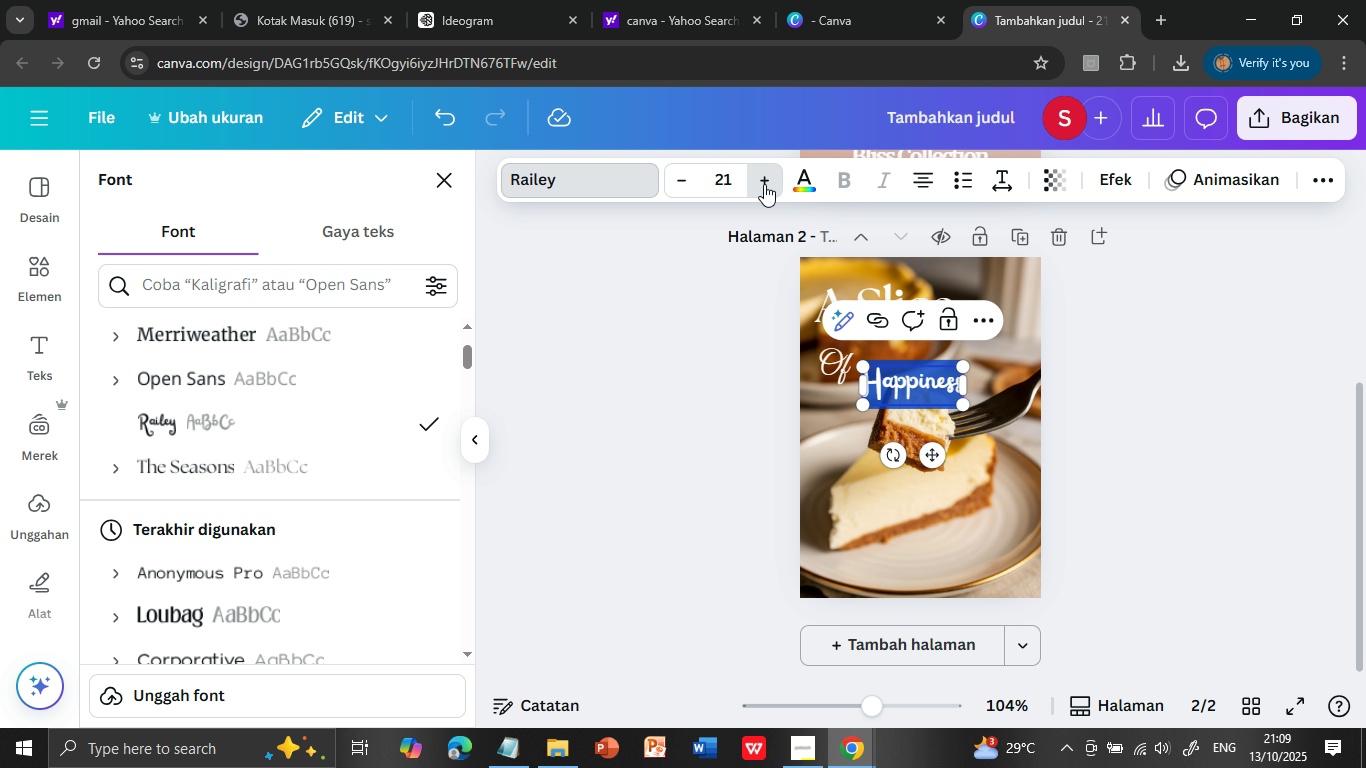 
triple_click([764, 184])
 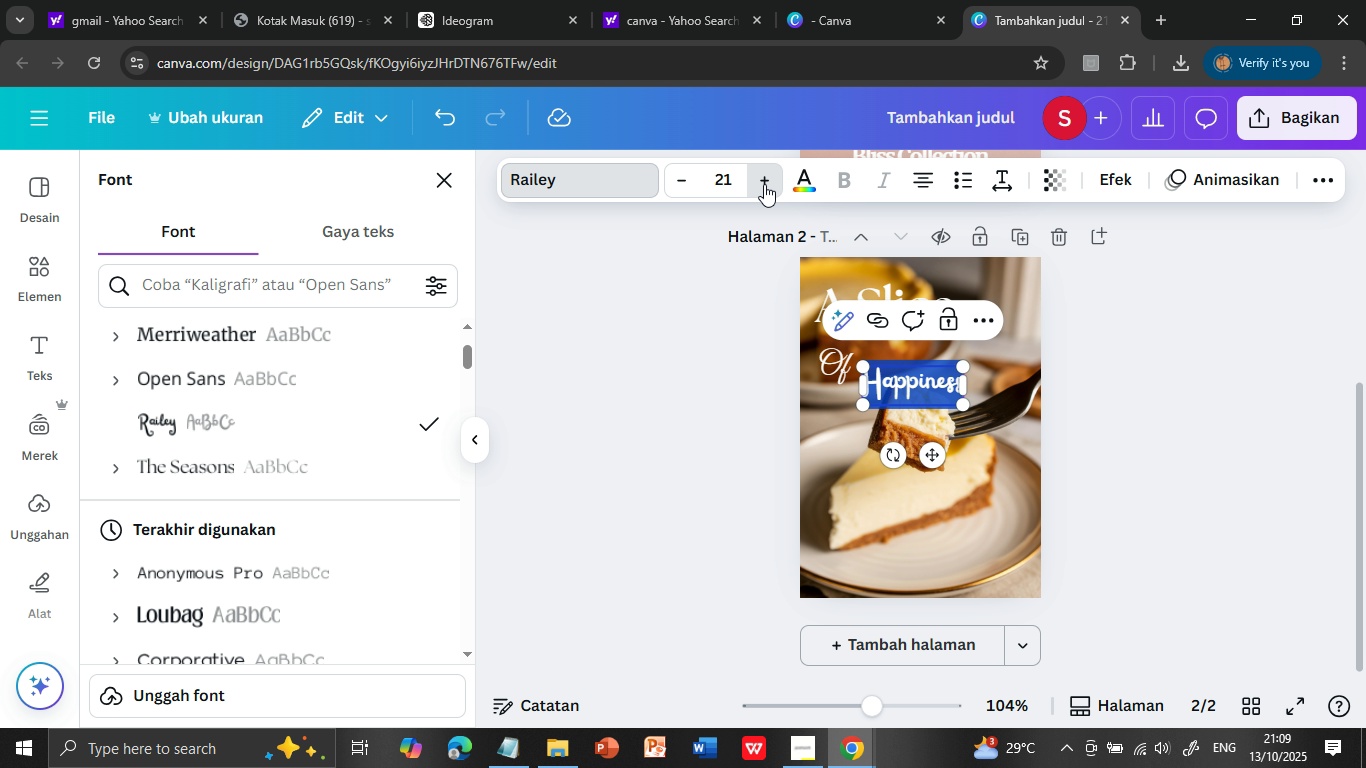 
triple_click([764, 184])
 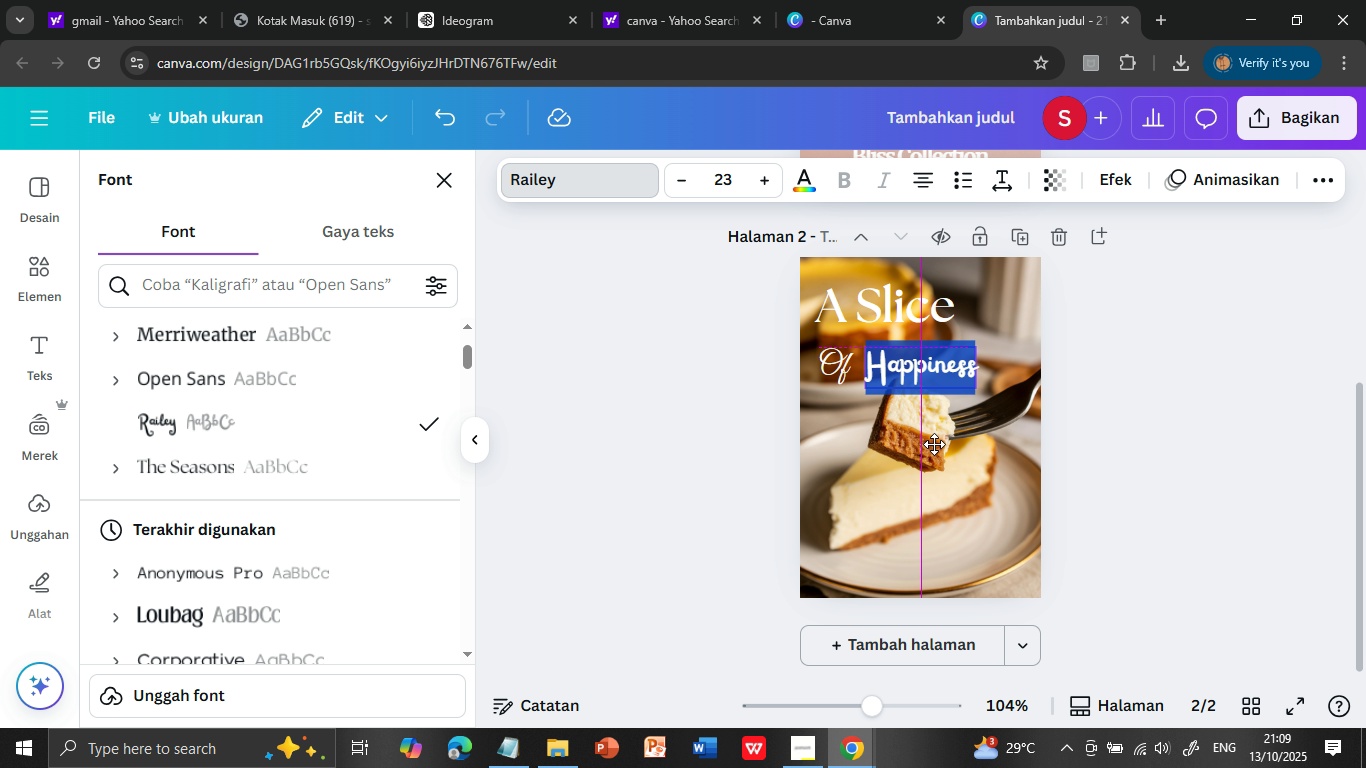 
triple_click([764, 184])
 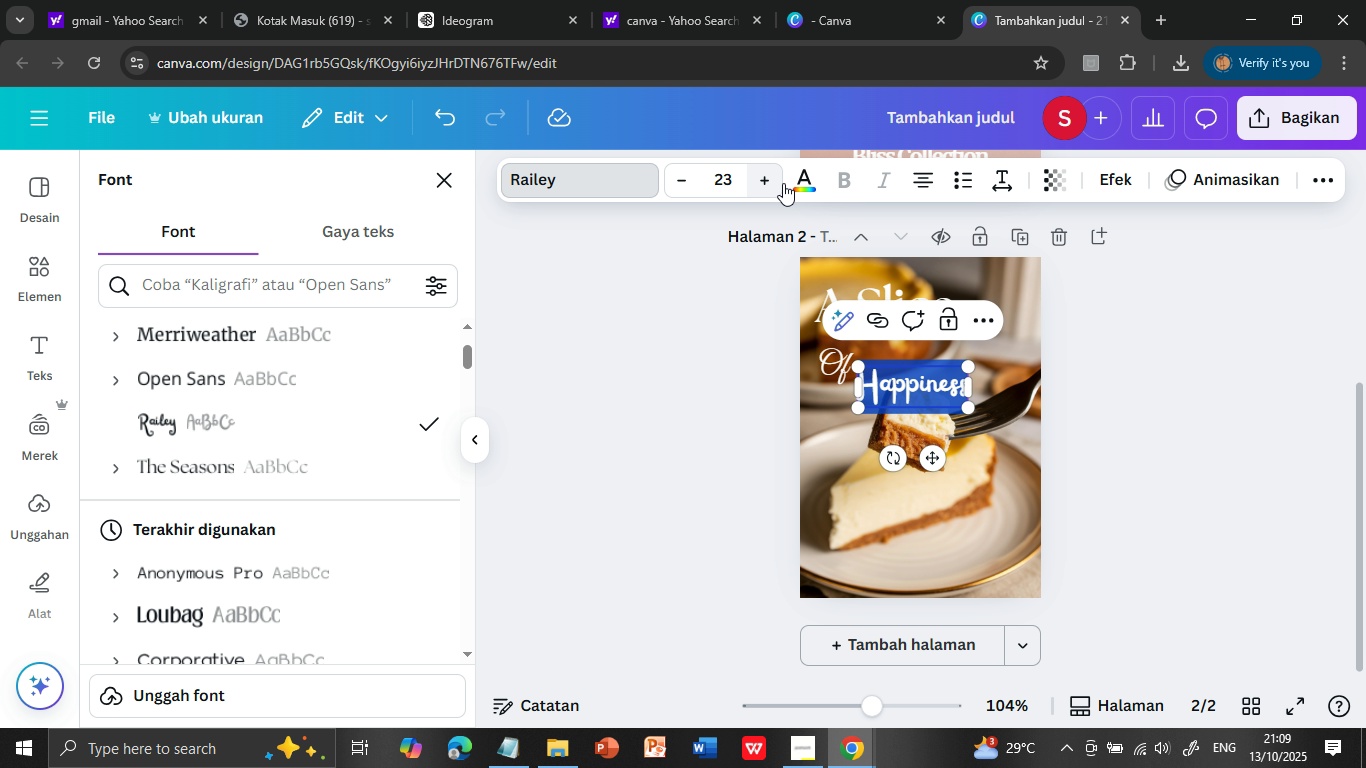 
wait(7.71)
 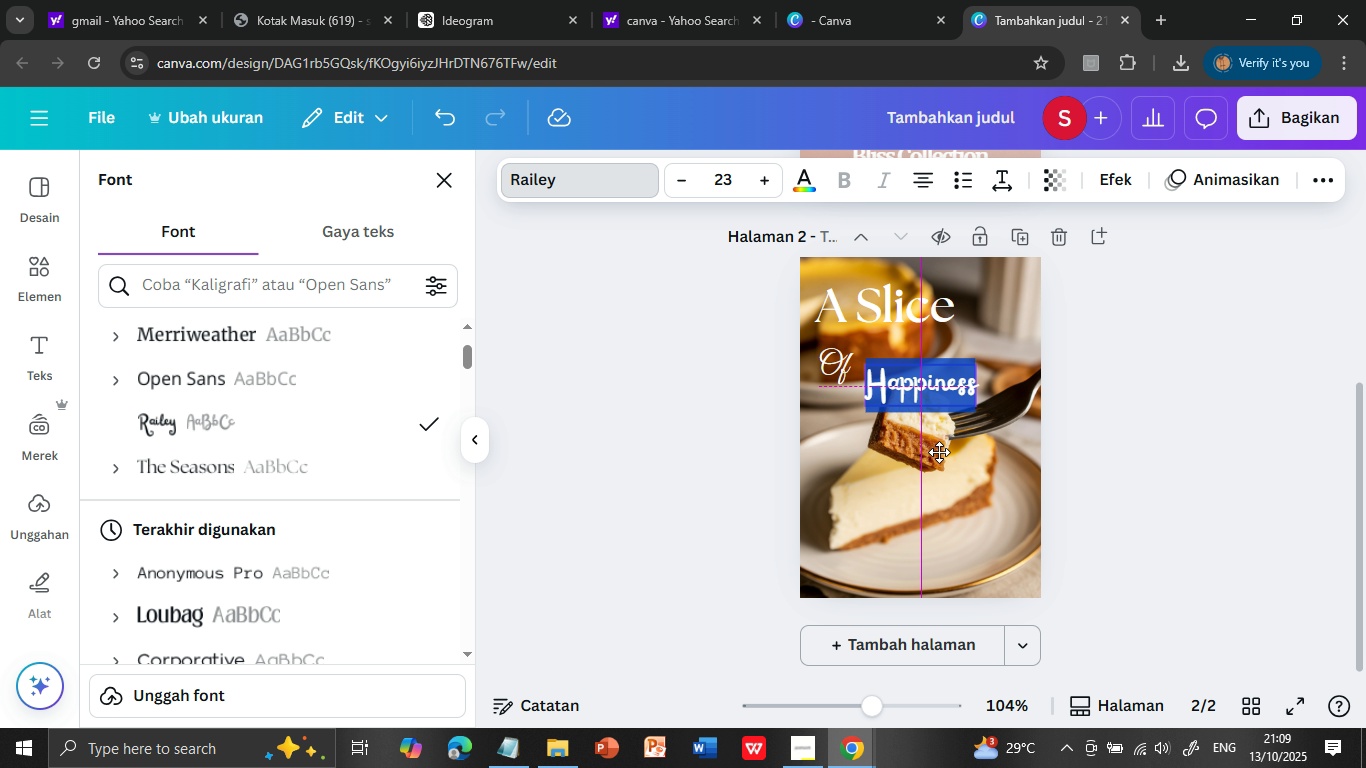 
left_click([814, 175])
 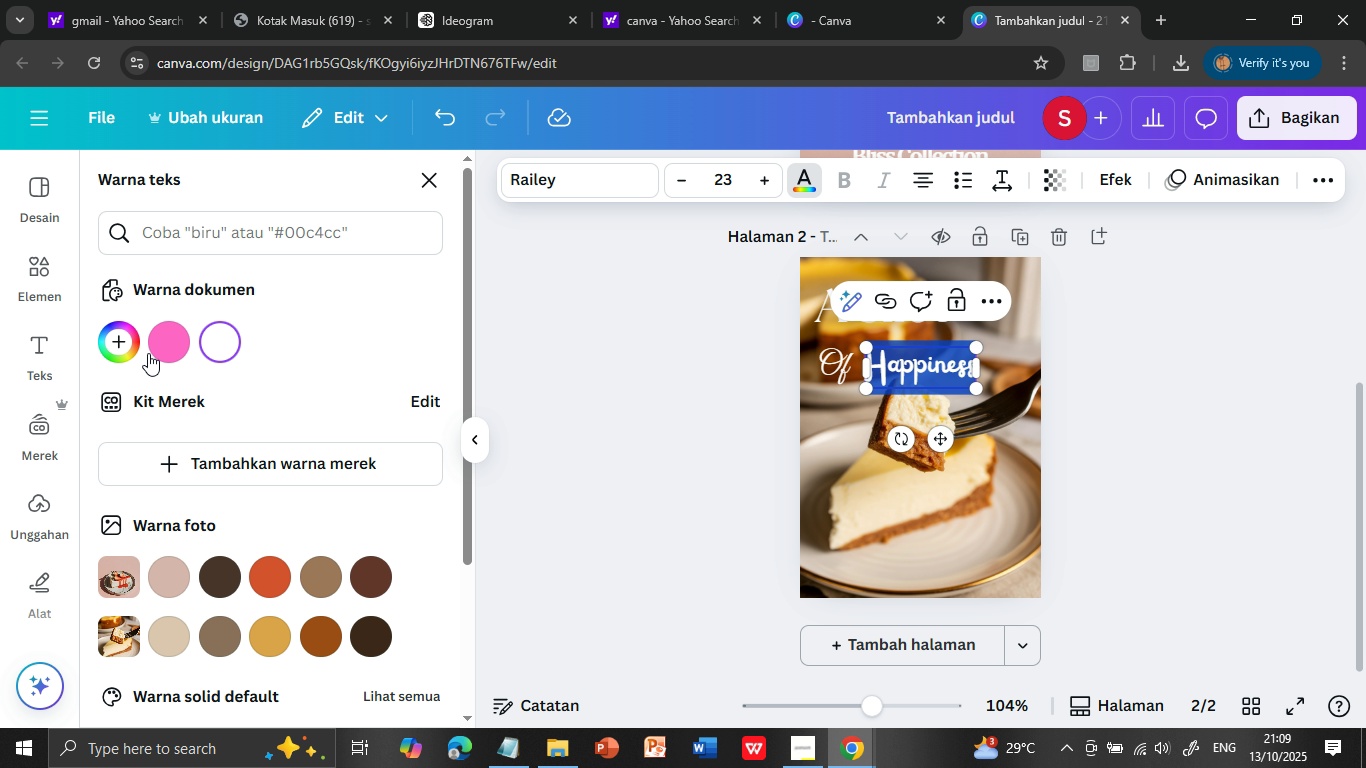 
left_click([162, 343])
 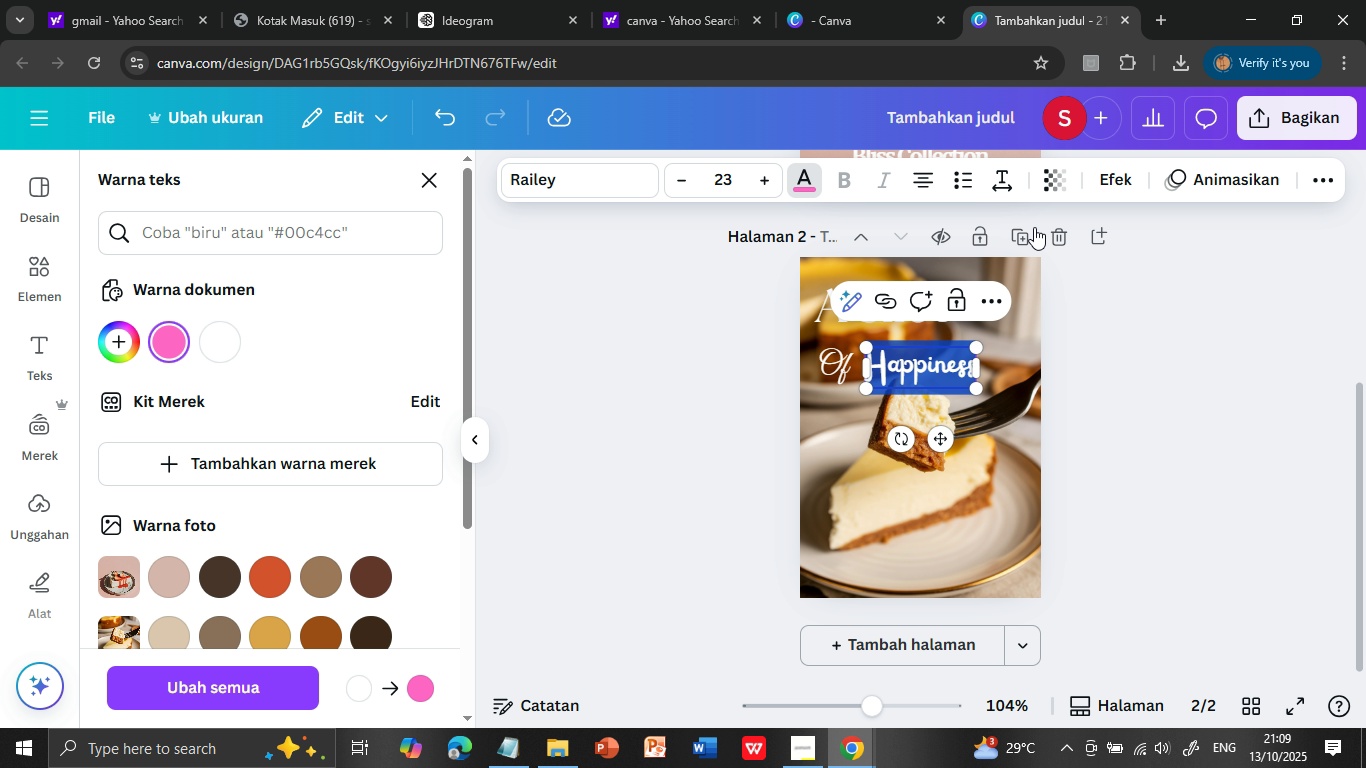 
left_click([1167, 320])
 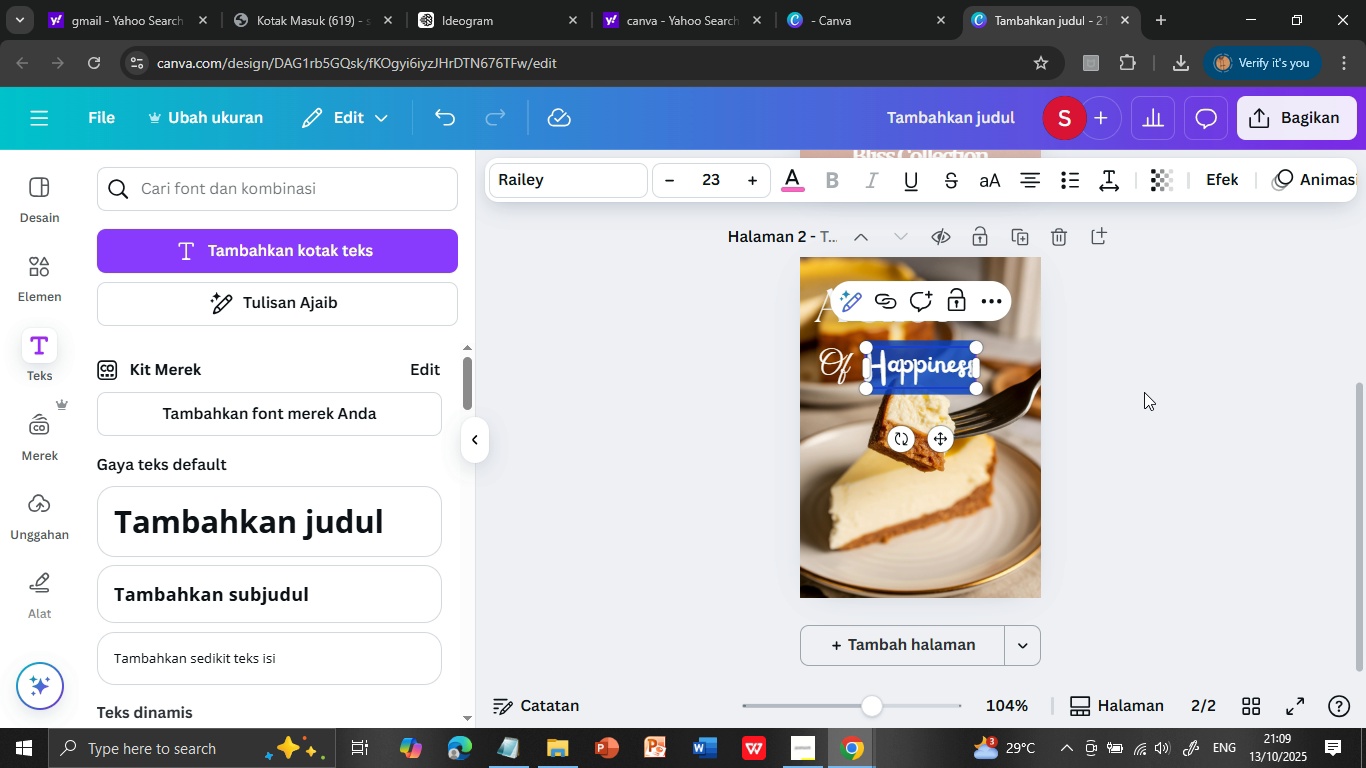 
left_click([1144, 392])
 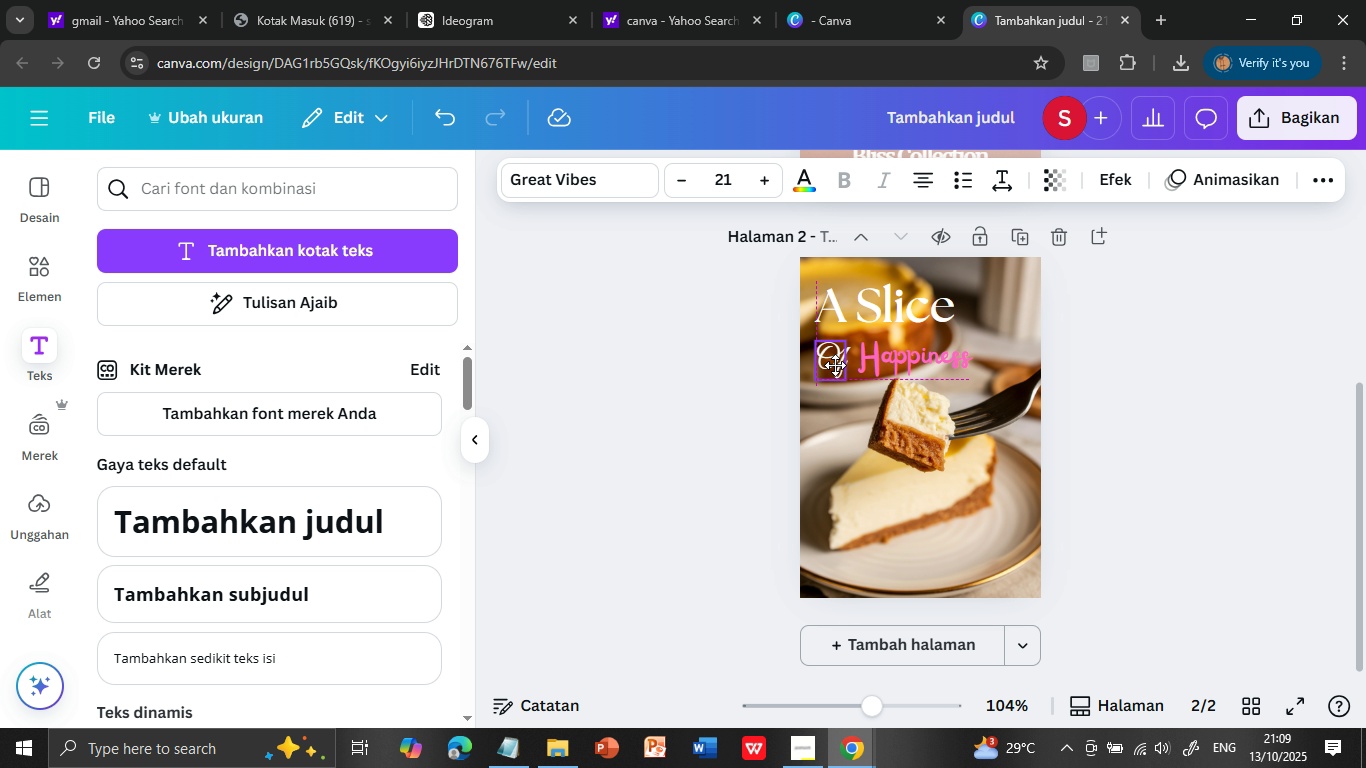 
wait(6.68)
 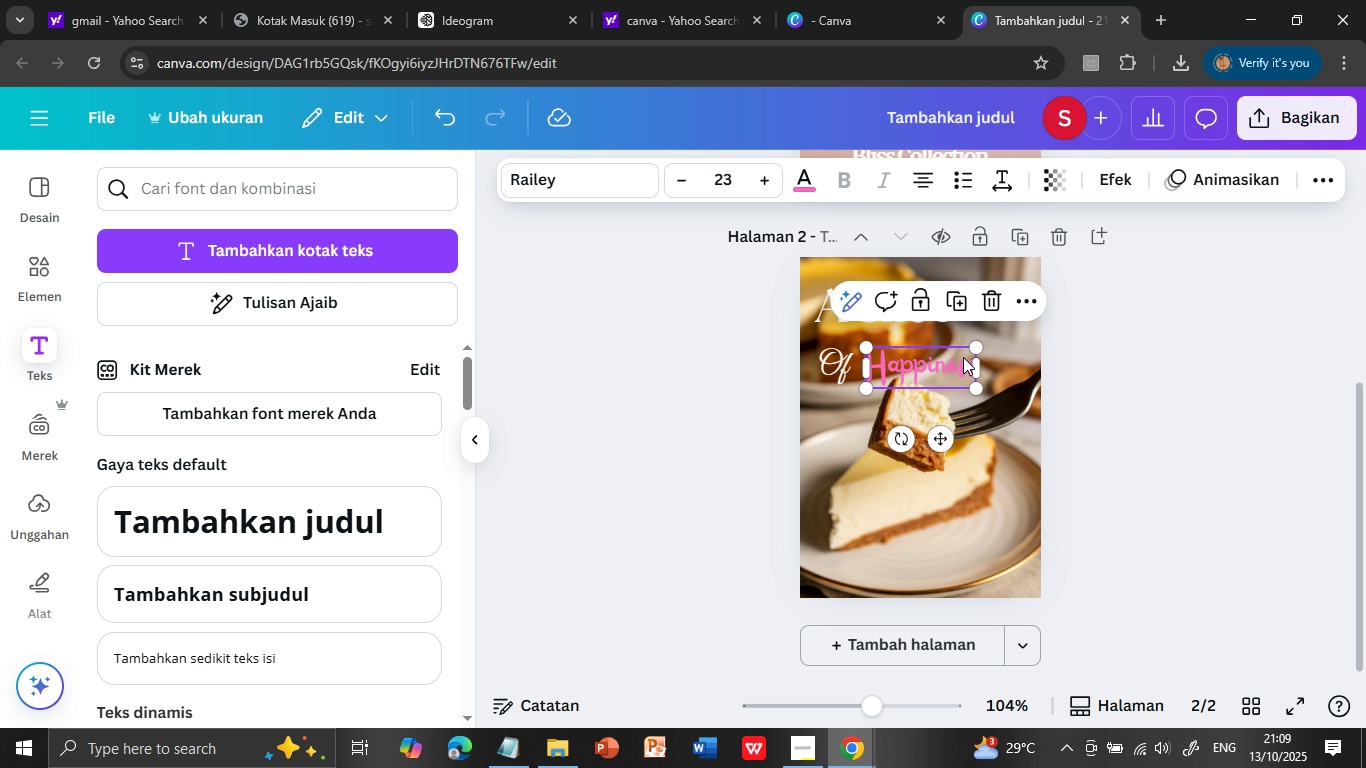 
left_click([1154, 370])
 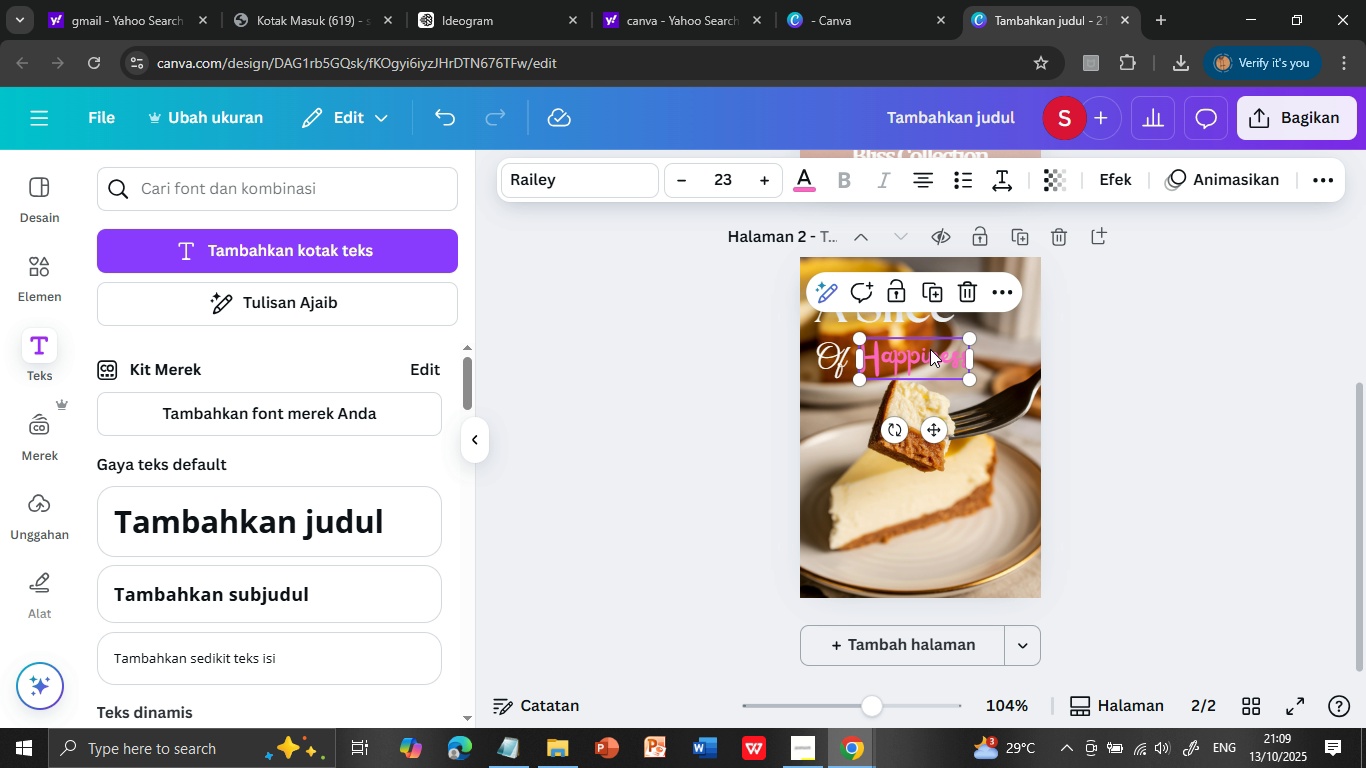 
double_click([930, 349])
 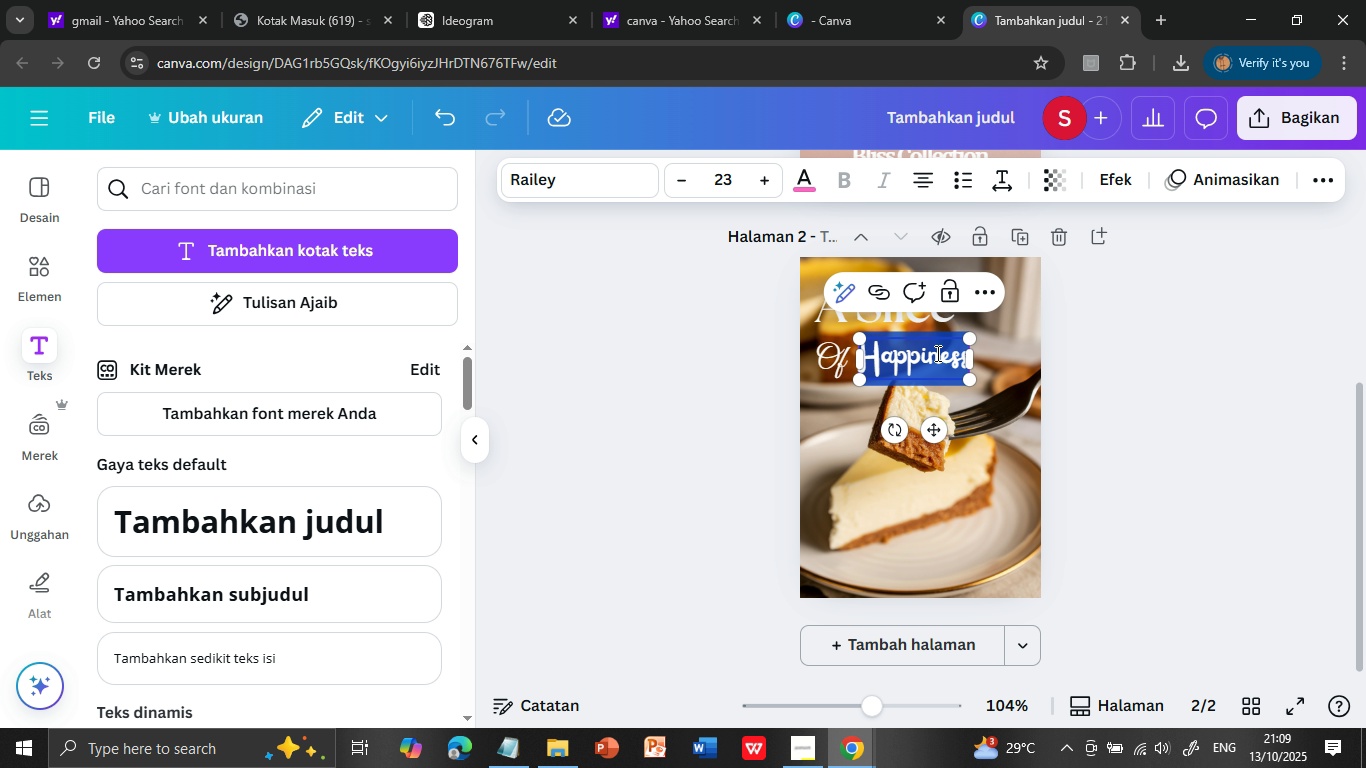 
triple_click([930, 349])
 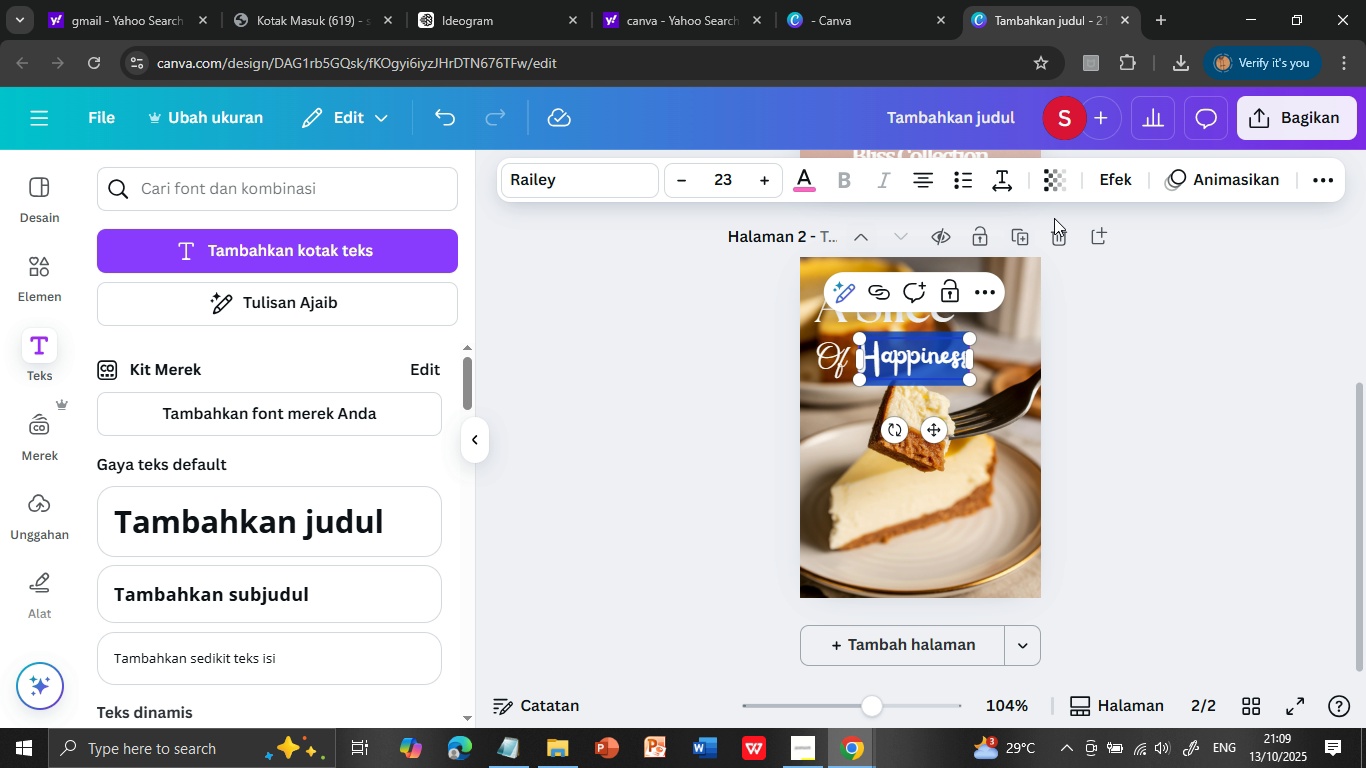 
double_click([769, 178])
 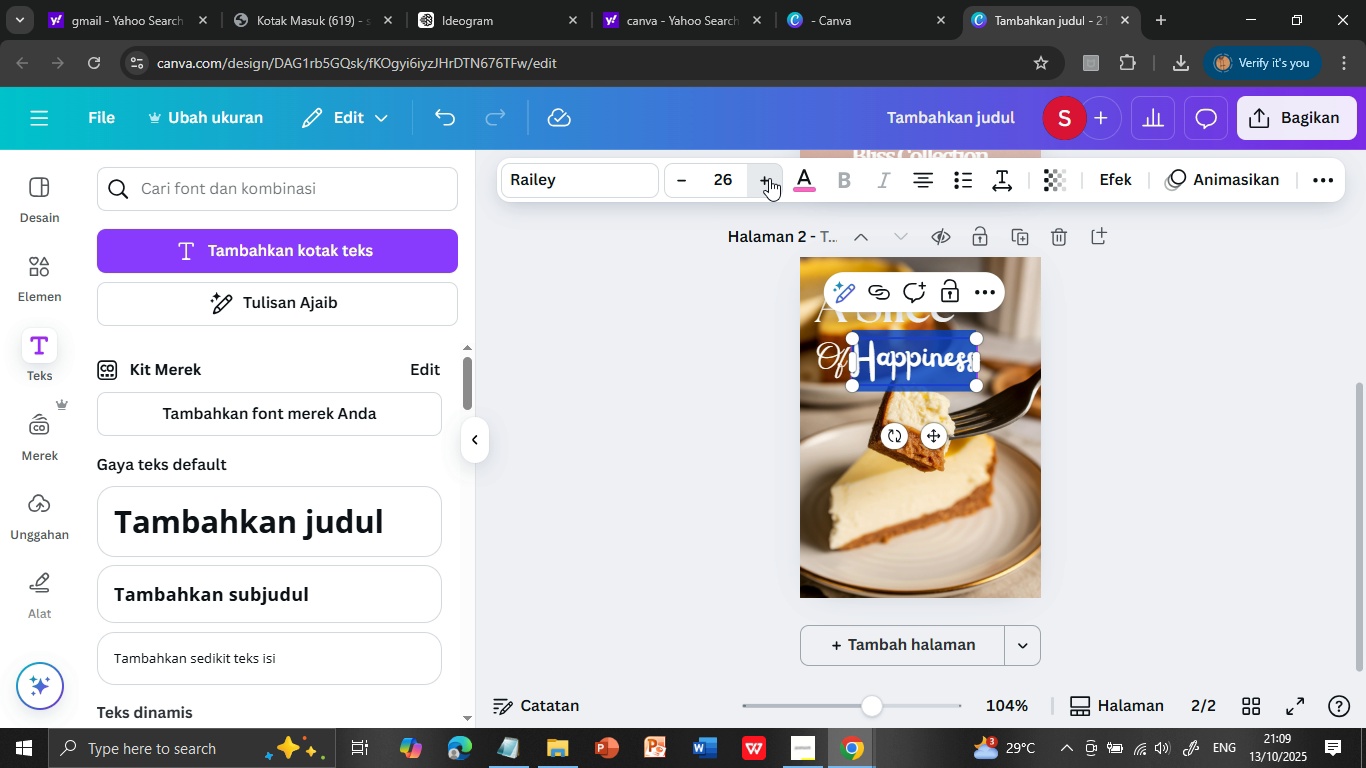 
triple_click([769, 178])
 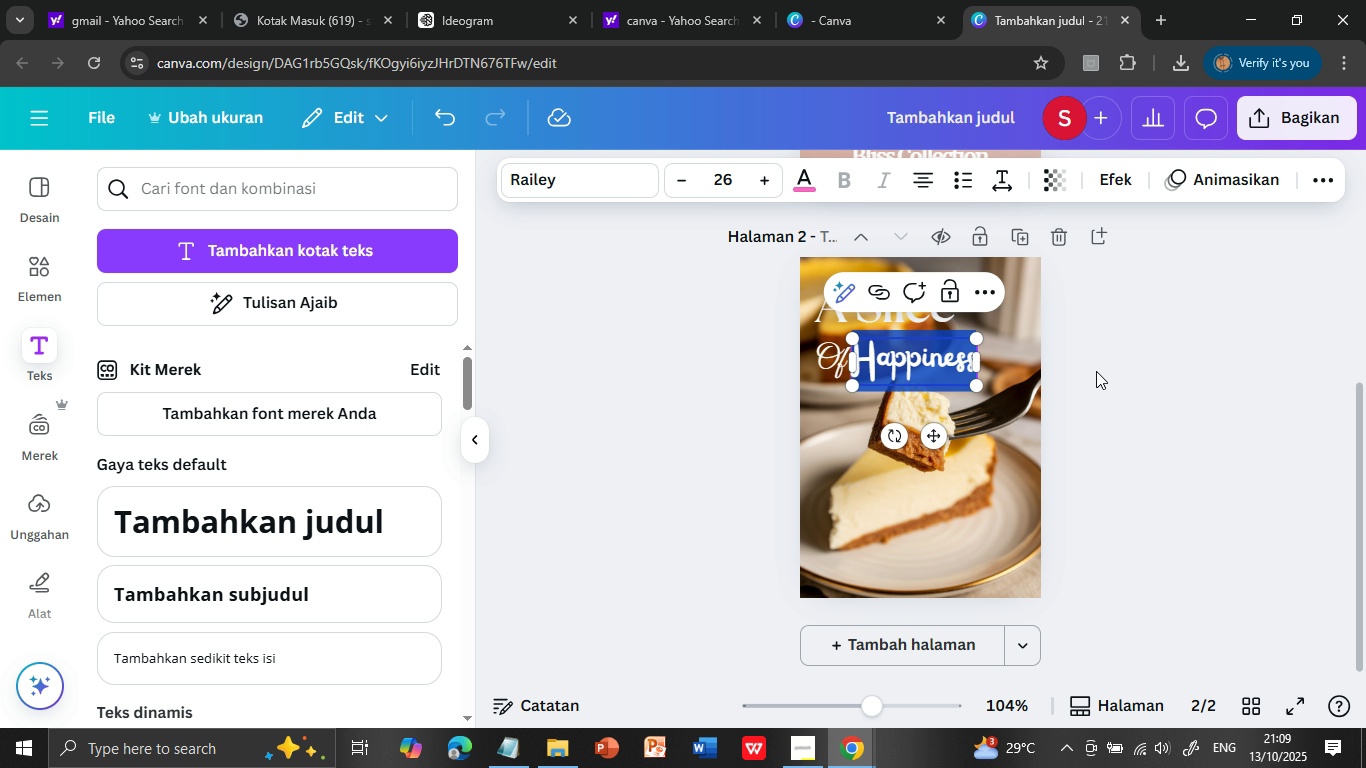 
left_click([1096, 371])
 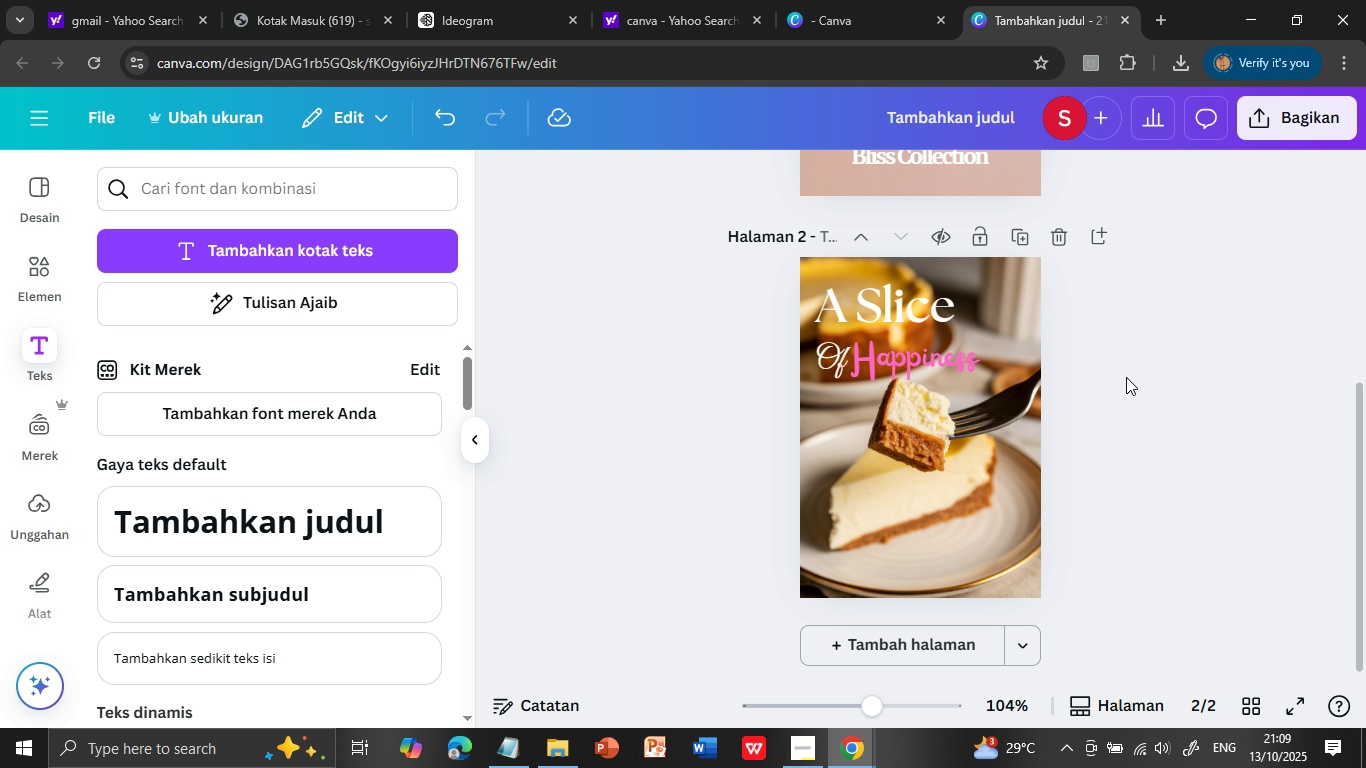 
wait(5.23)
 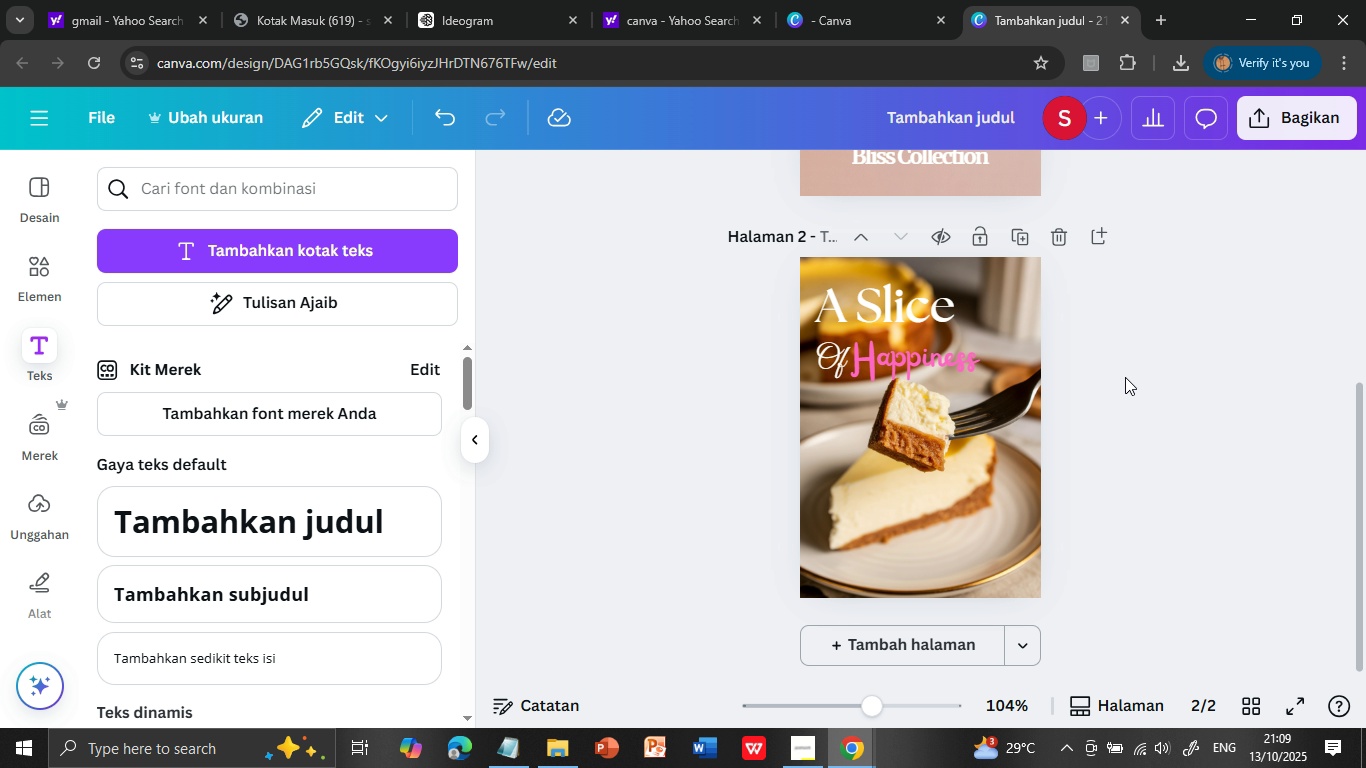 
scroll: coordinate [1131, 377], scroll_direction: down, amount: 1.0
 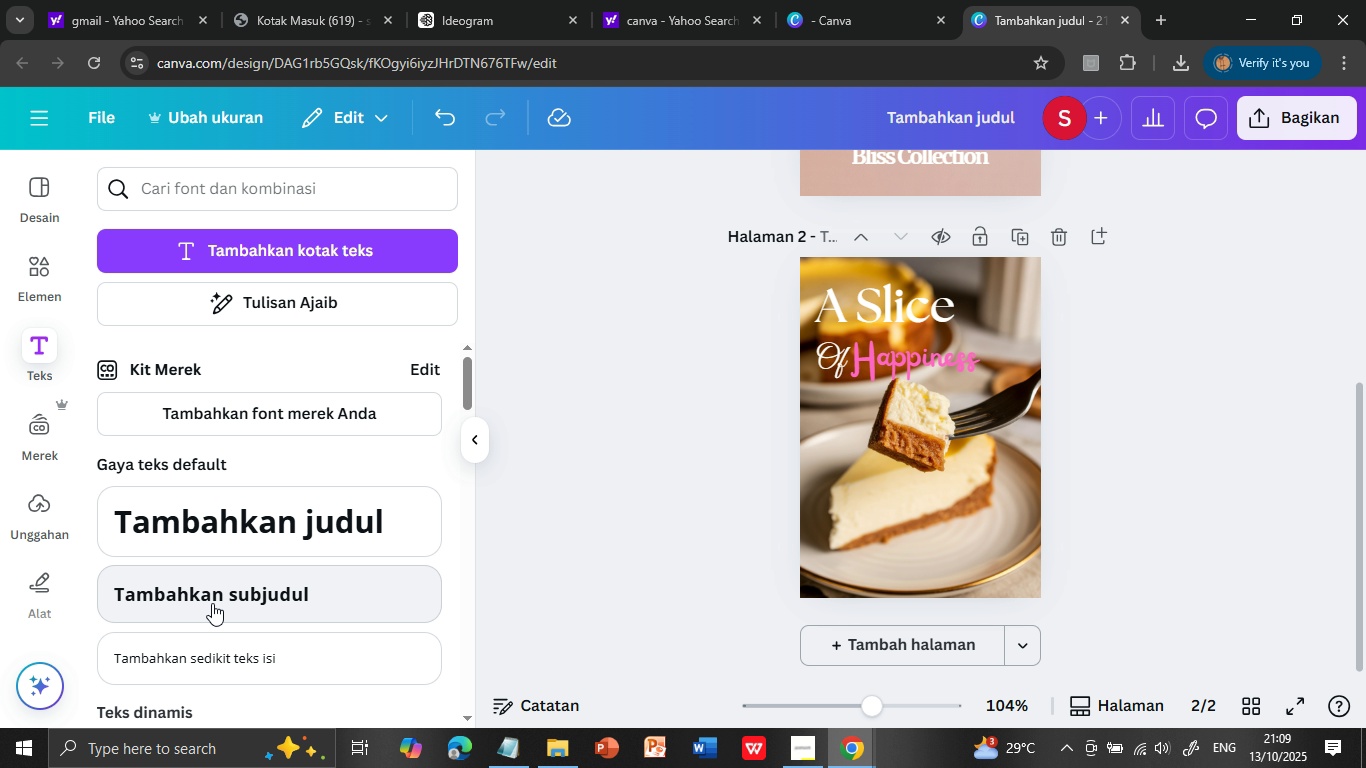 
left_click([212, 603])
 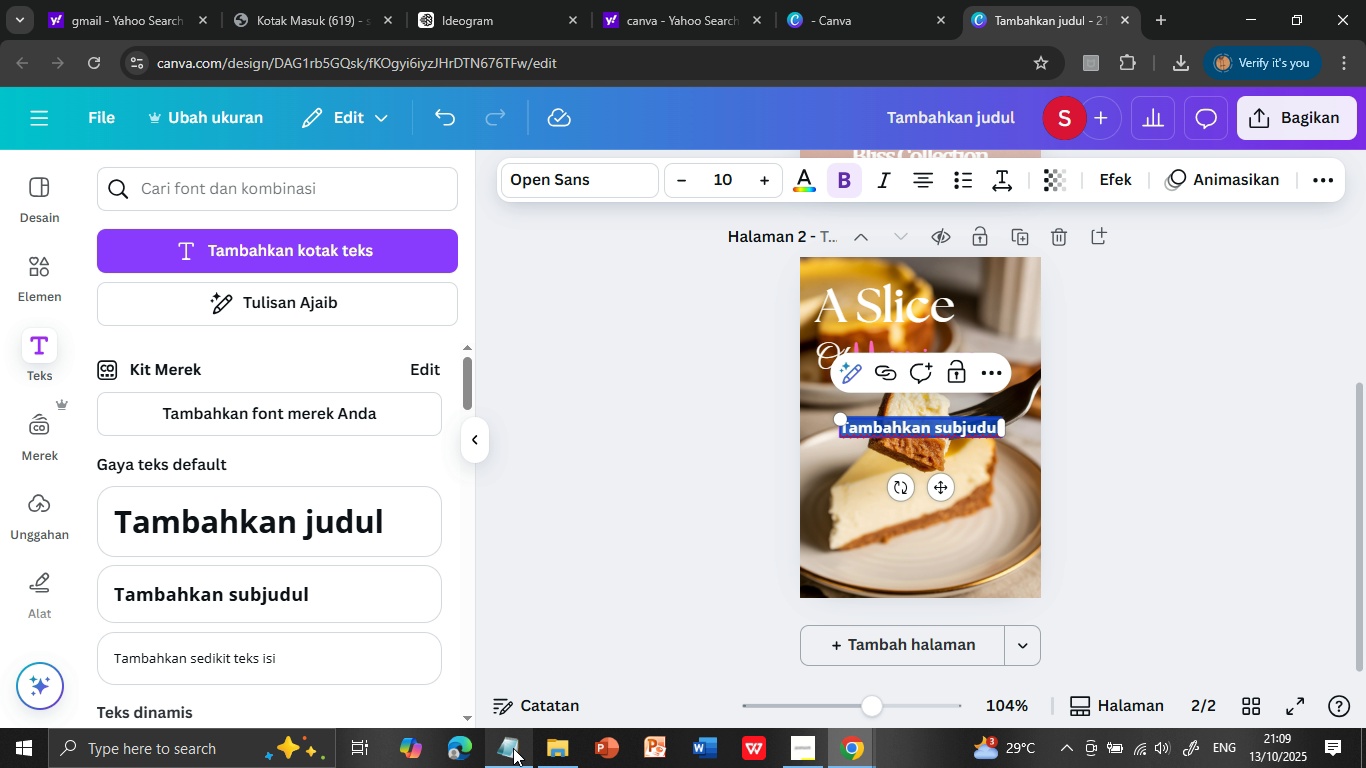 
left_click([513, 748])
 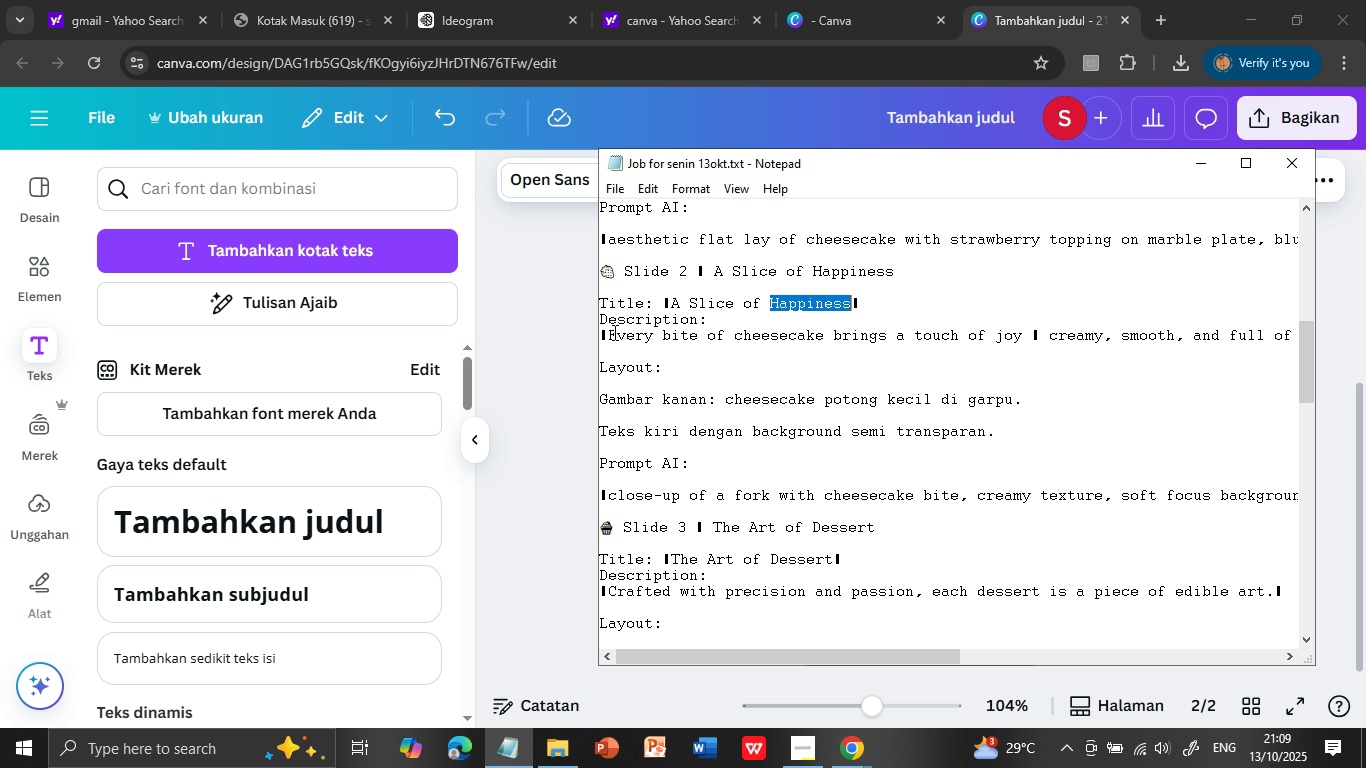 
left_click([610, 333])
 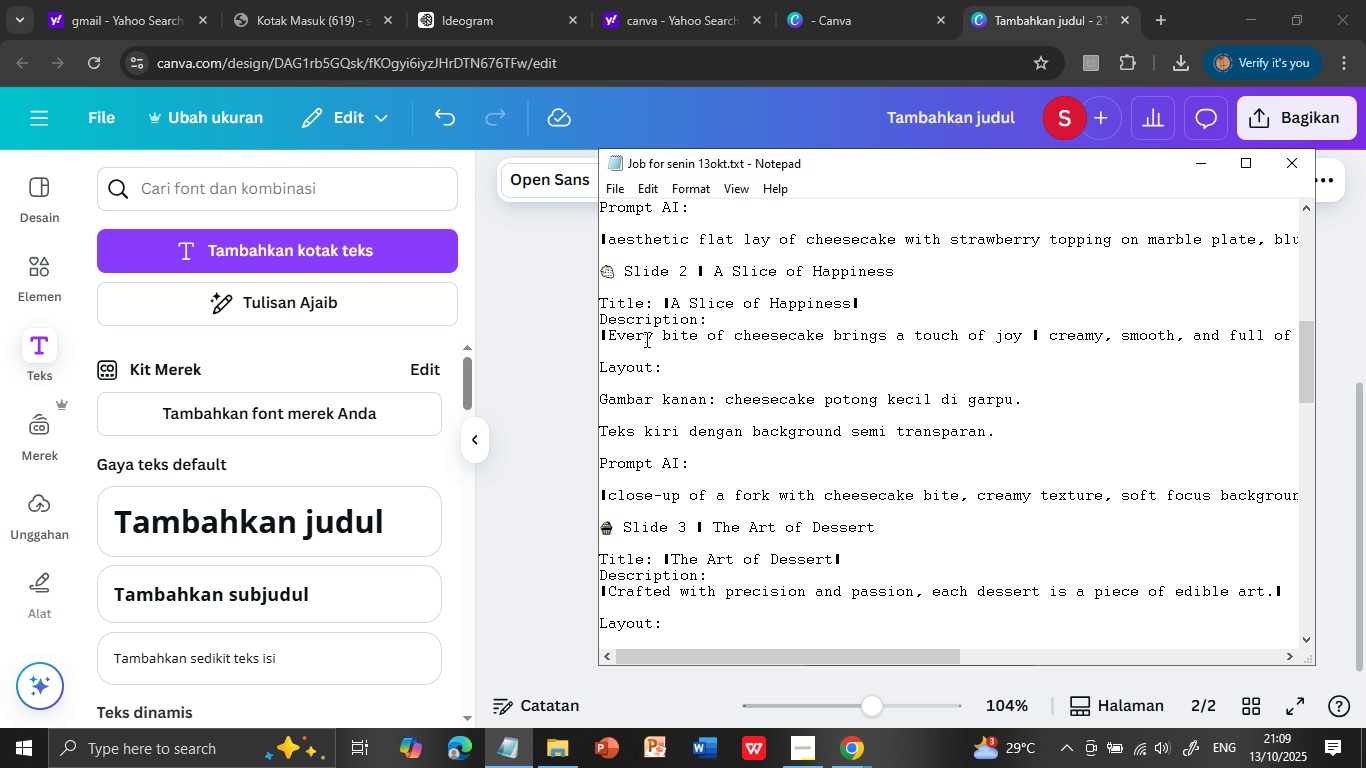 
key(Shift+ArrowDown)
 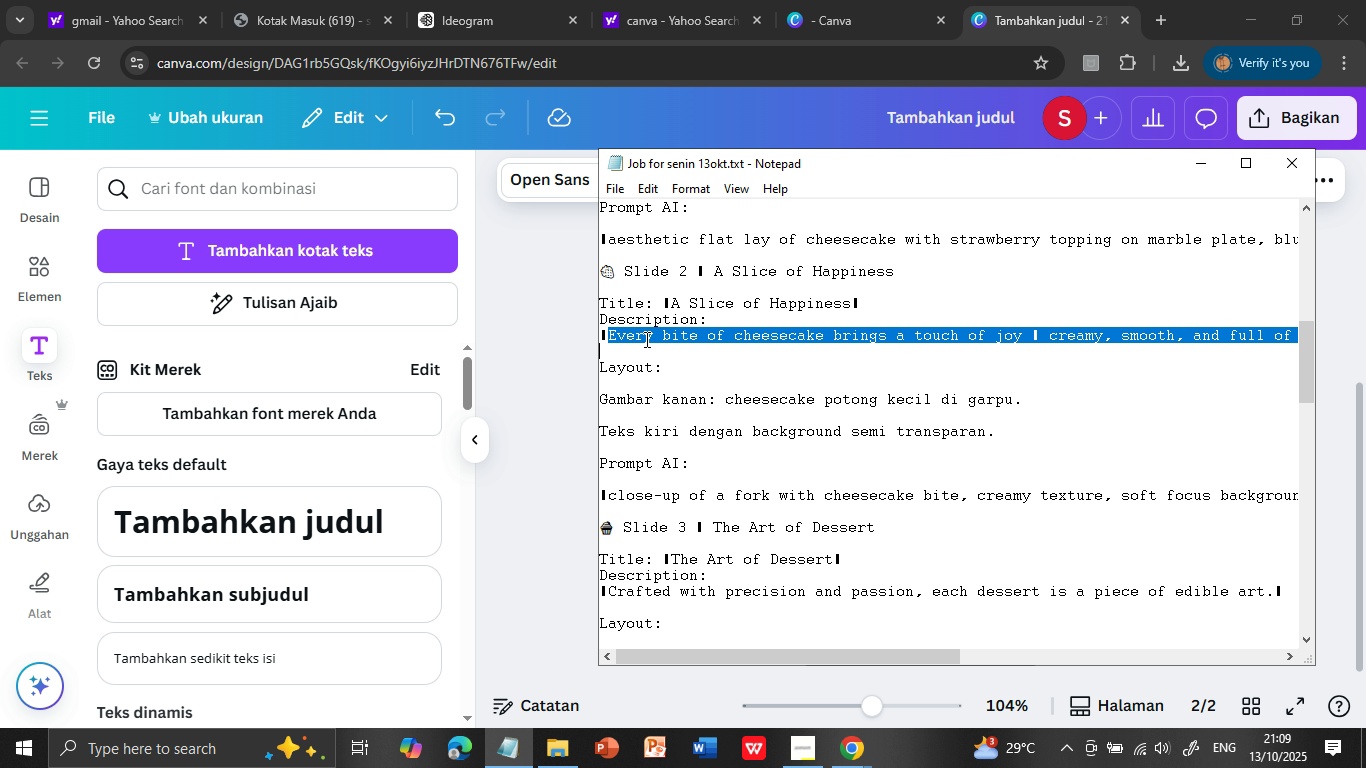 
key(Control+C)
 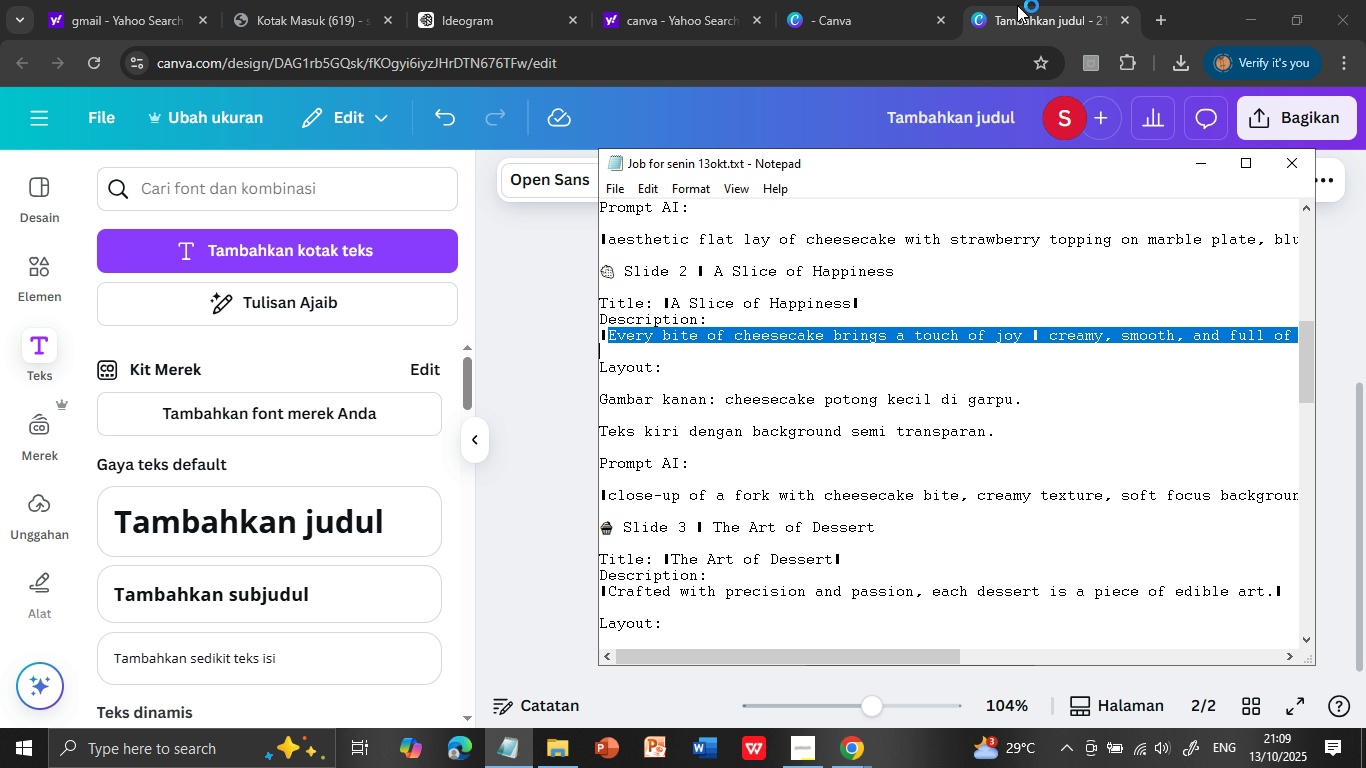 
left_click([1017, 5])
 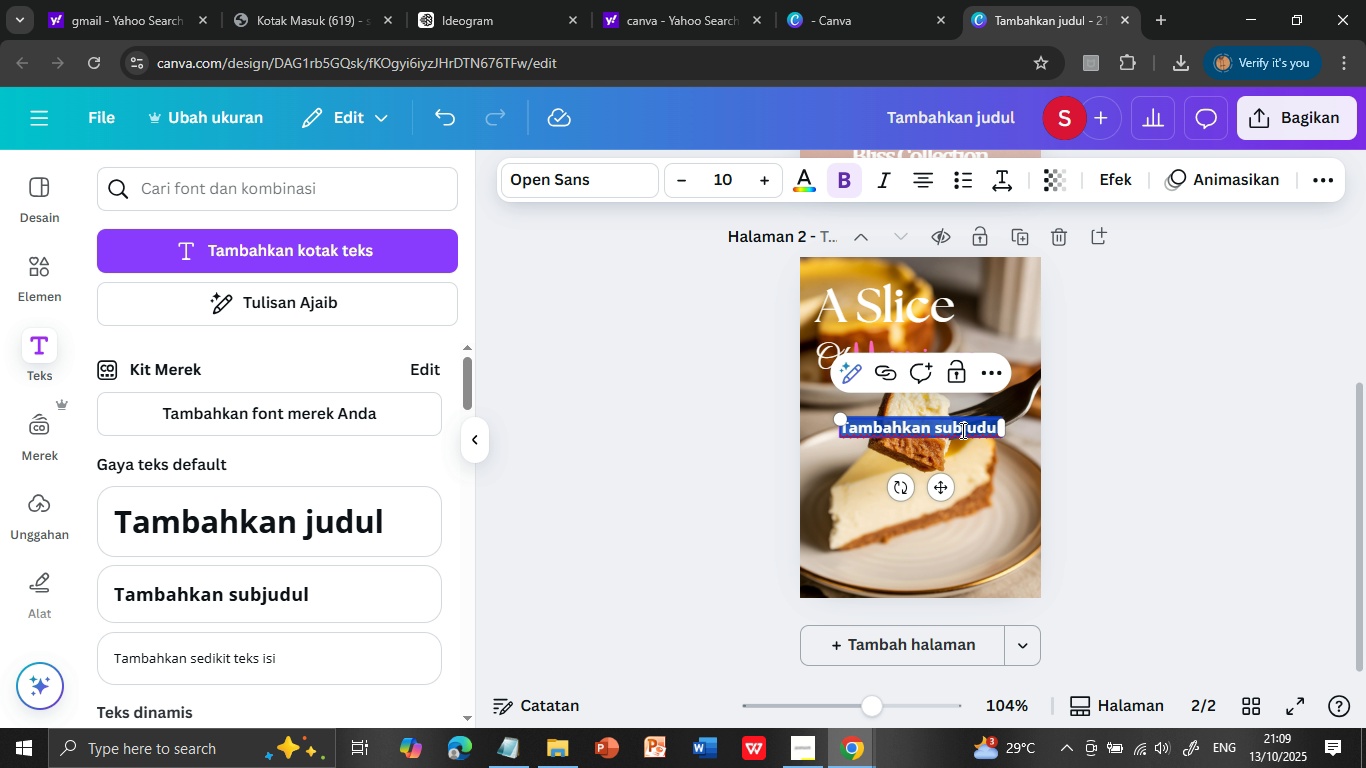 
double_click([962, 424])
 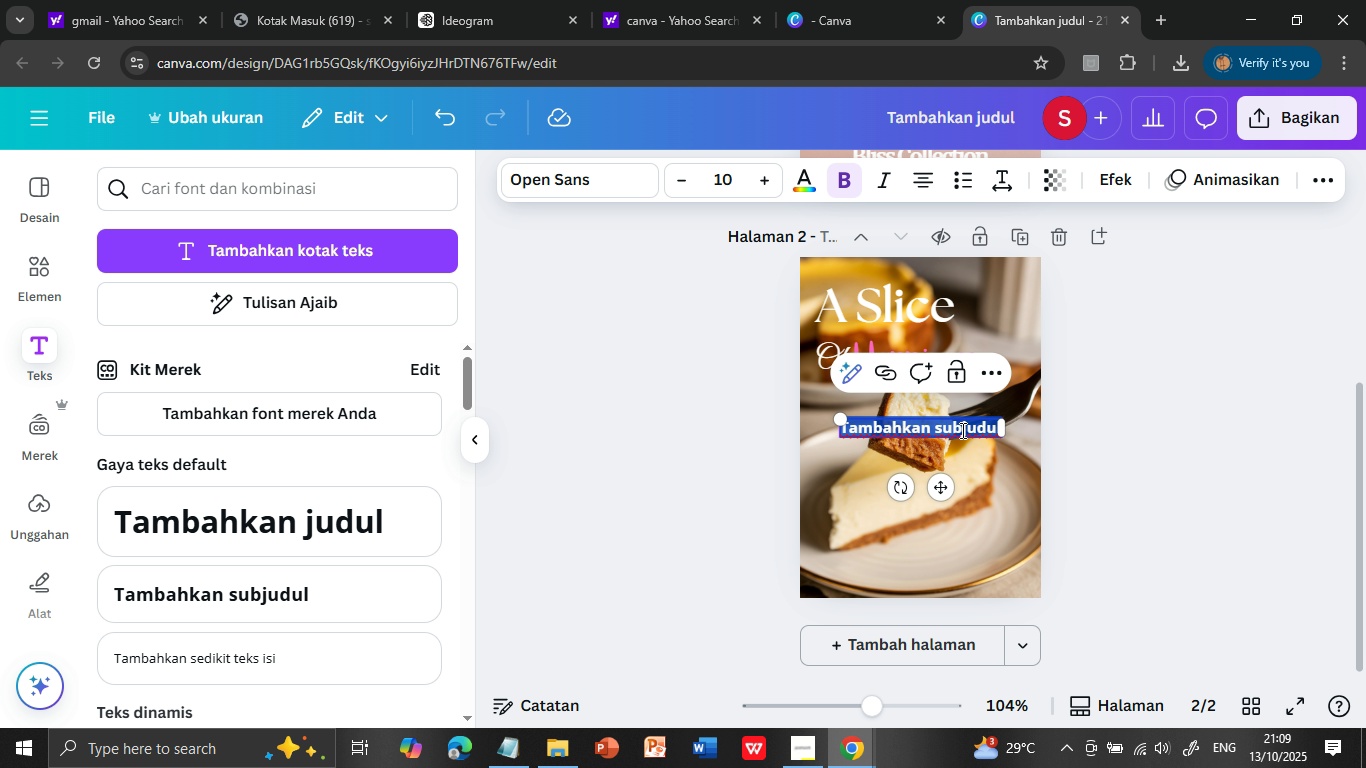 
triple_click([962, 425])
 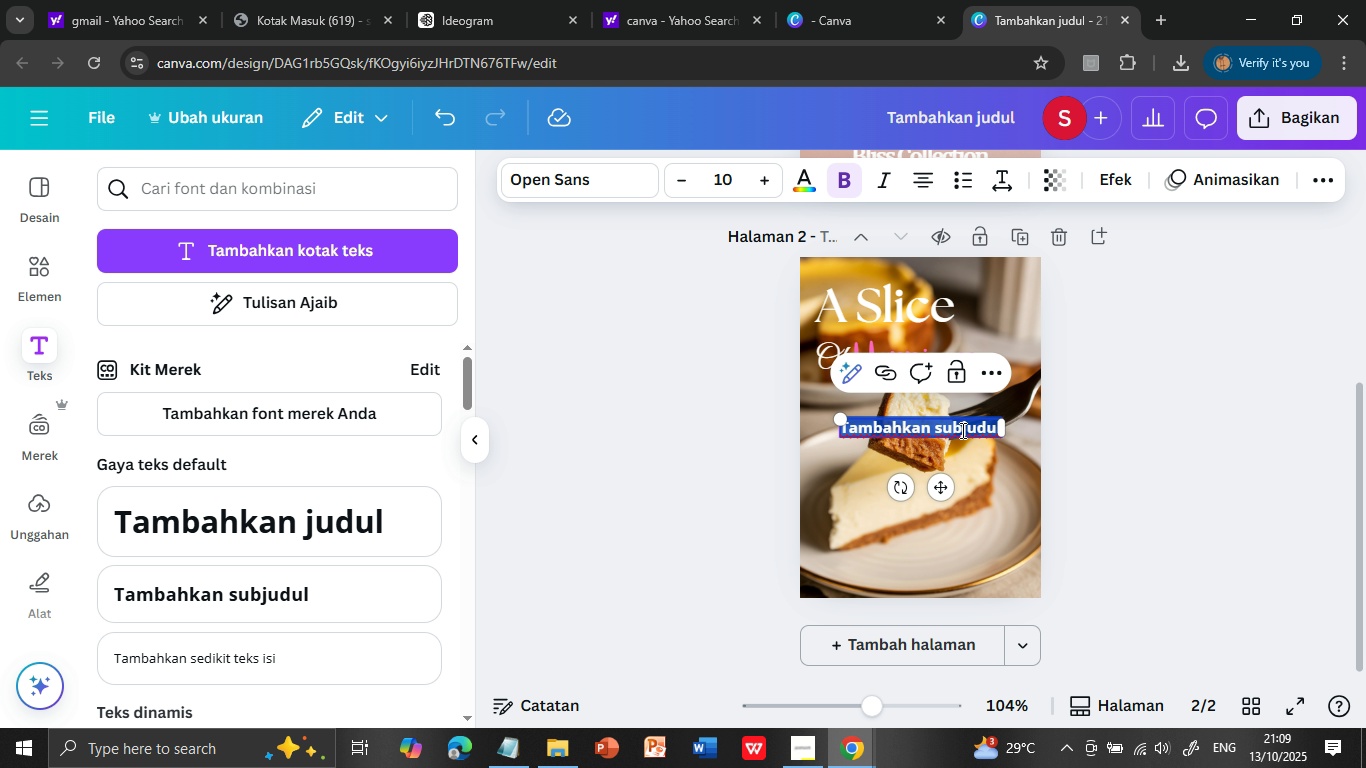 
hold_key(key=ControlLeft, duration=1.49)
 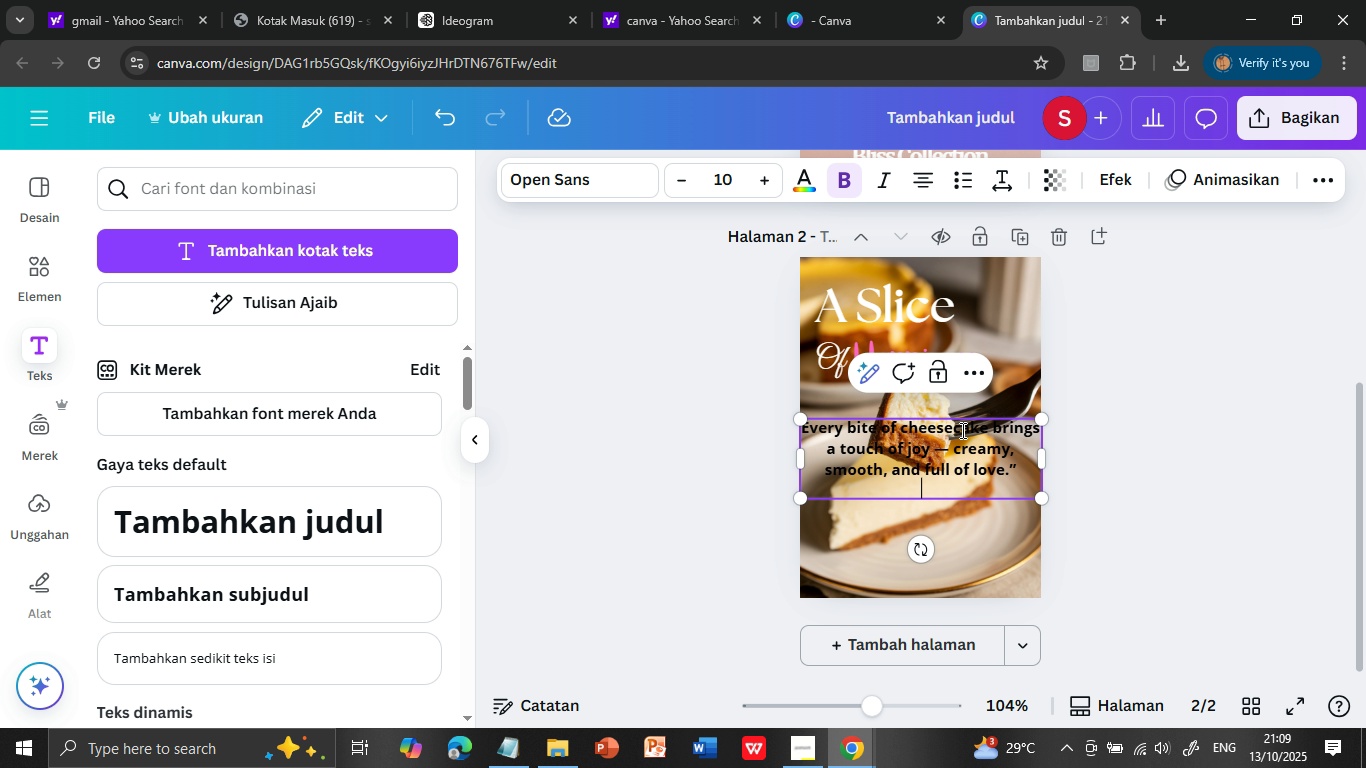 
hold_key(key=V, duration=1.13)
 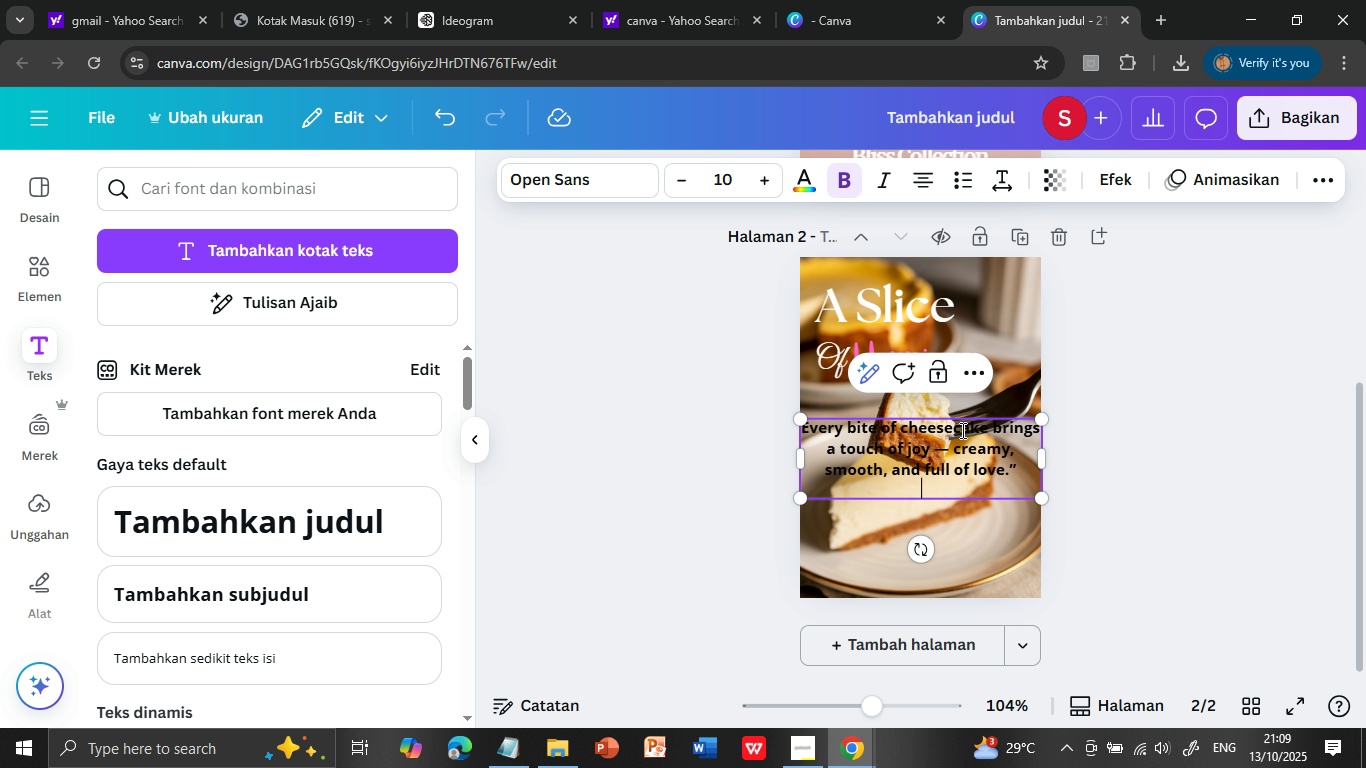 
mouse_move([940, 458])
 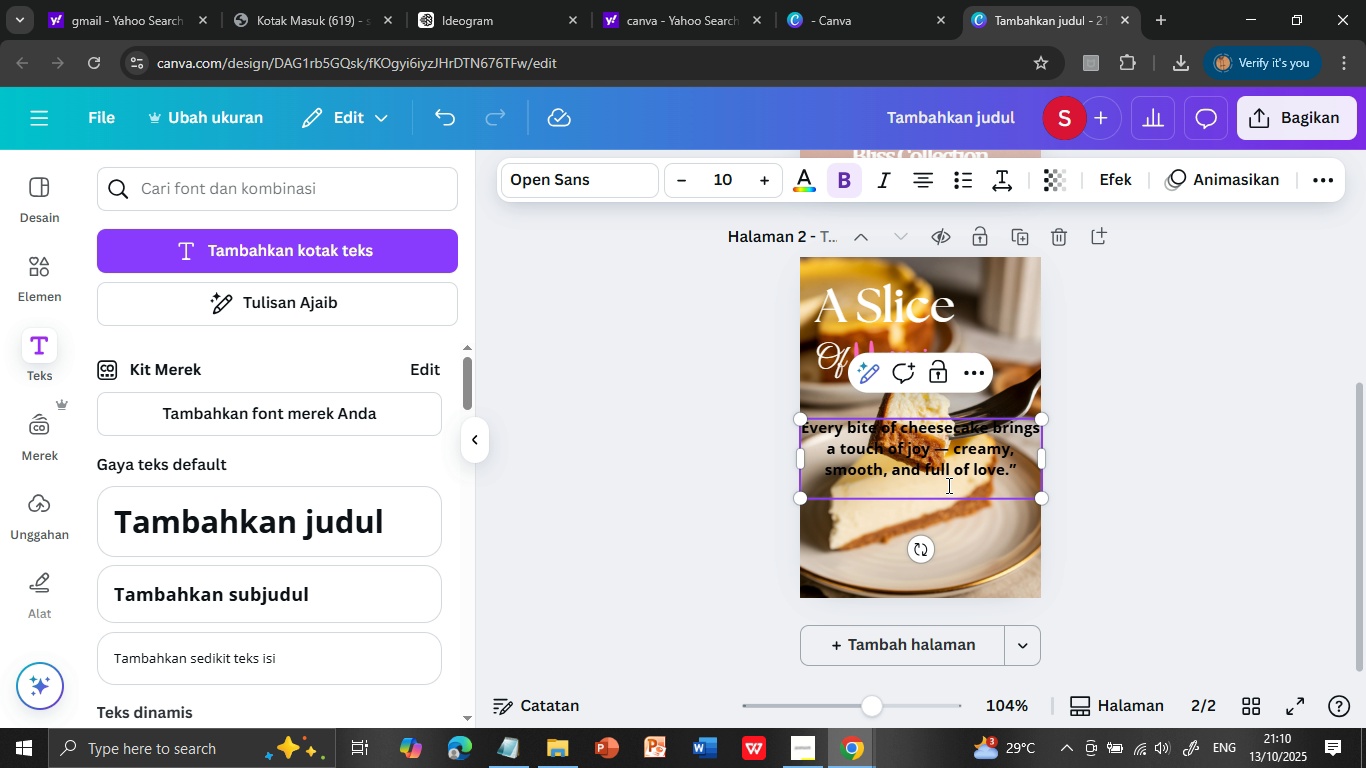 
left_click([930, 428])
 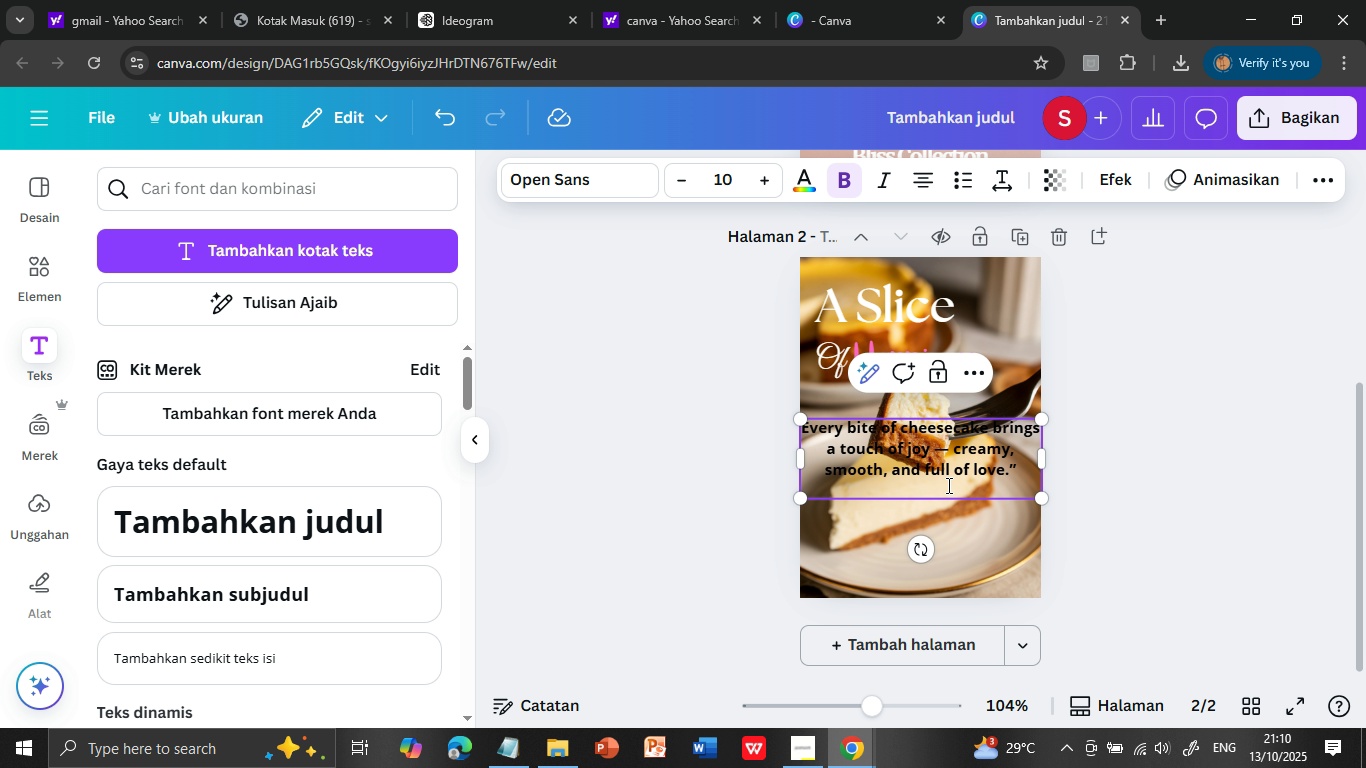 
double_click([930, 428])
 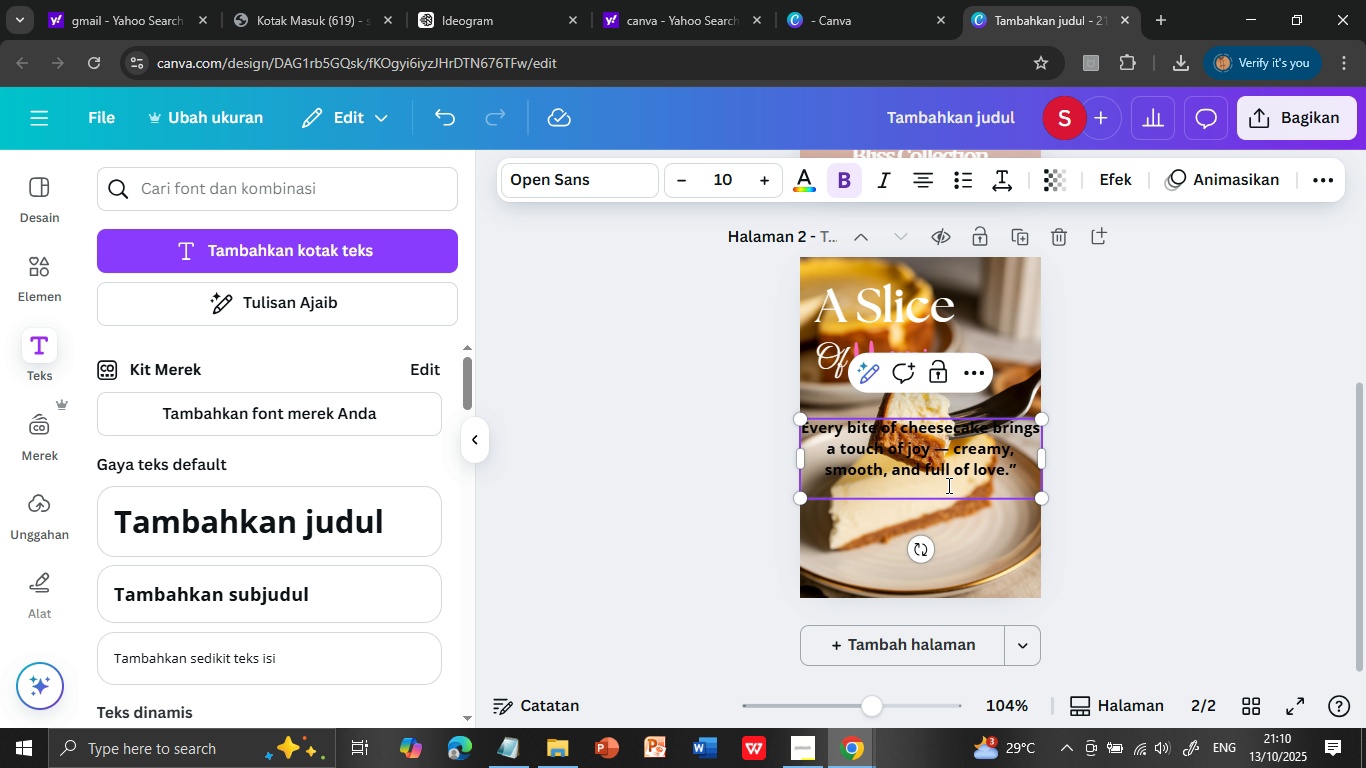 
left_click([946, 485])
 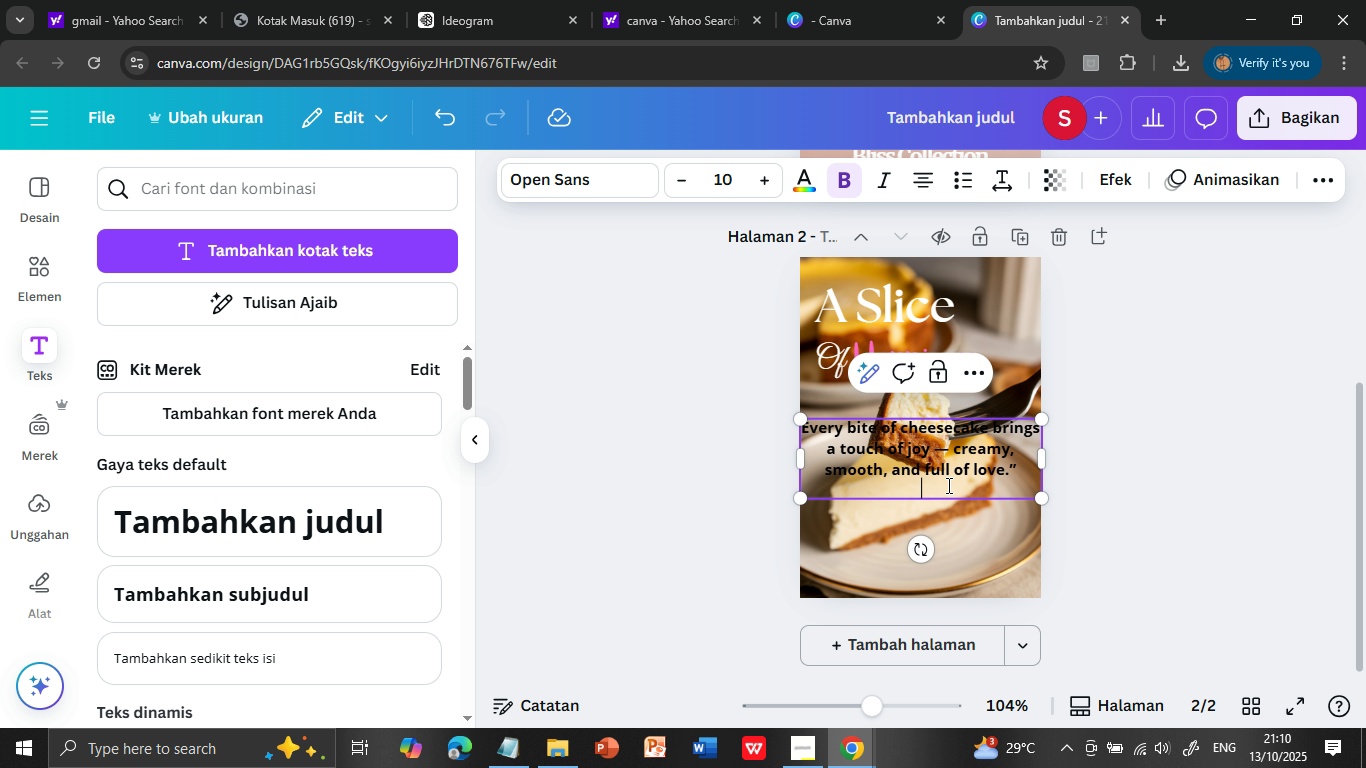 
hold_key(key=Backspace, duration=0.74)
 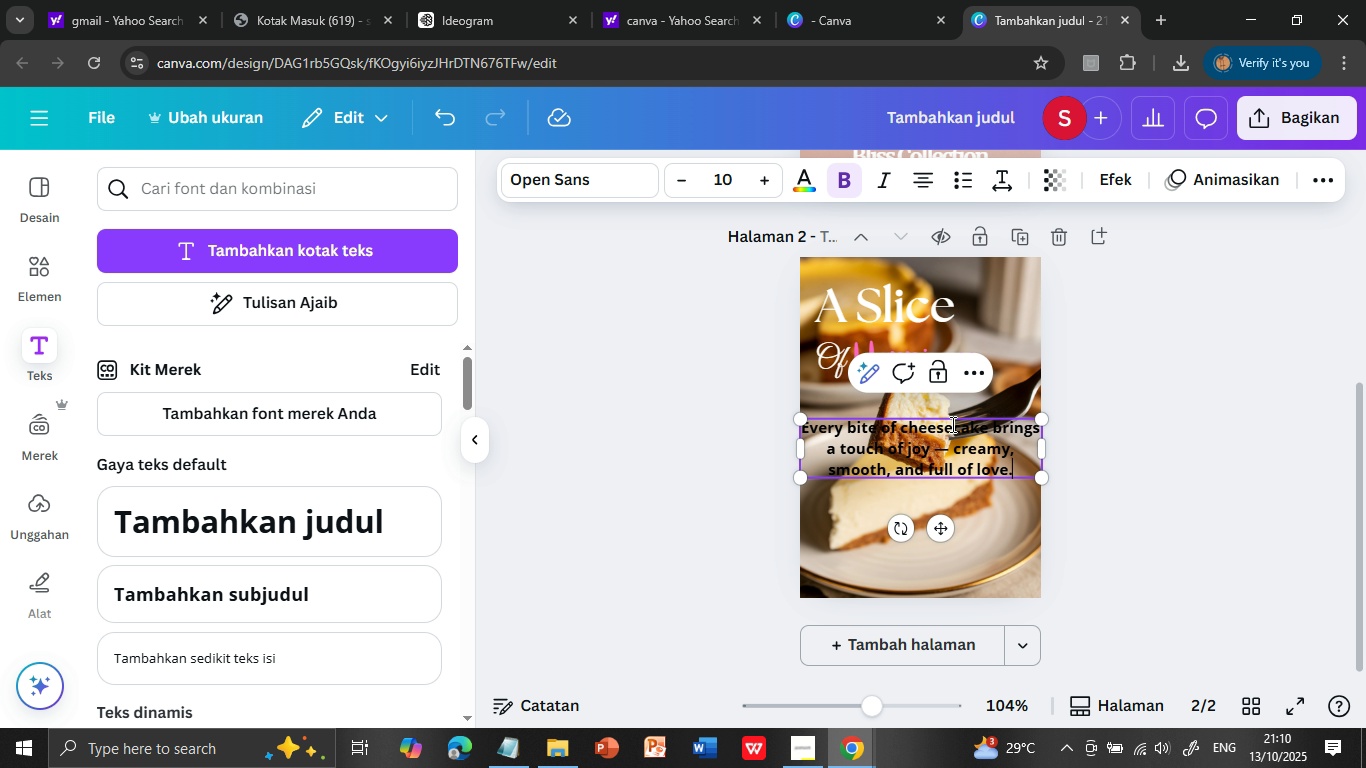 
double_click([951, 423])
 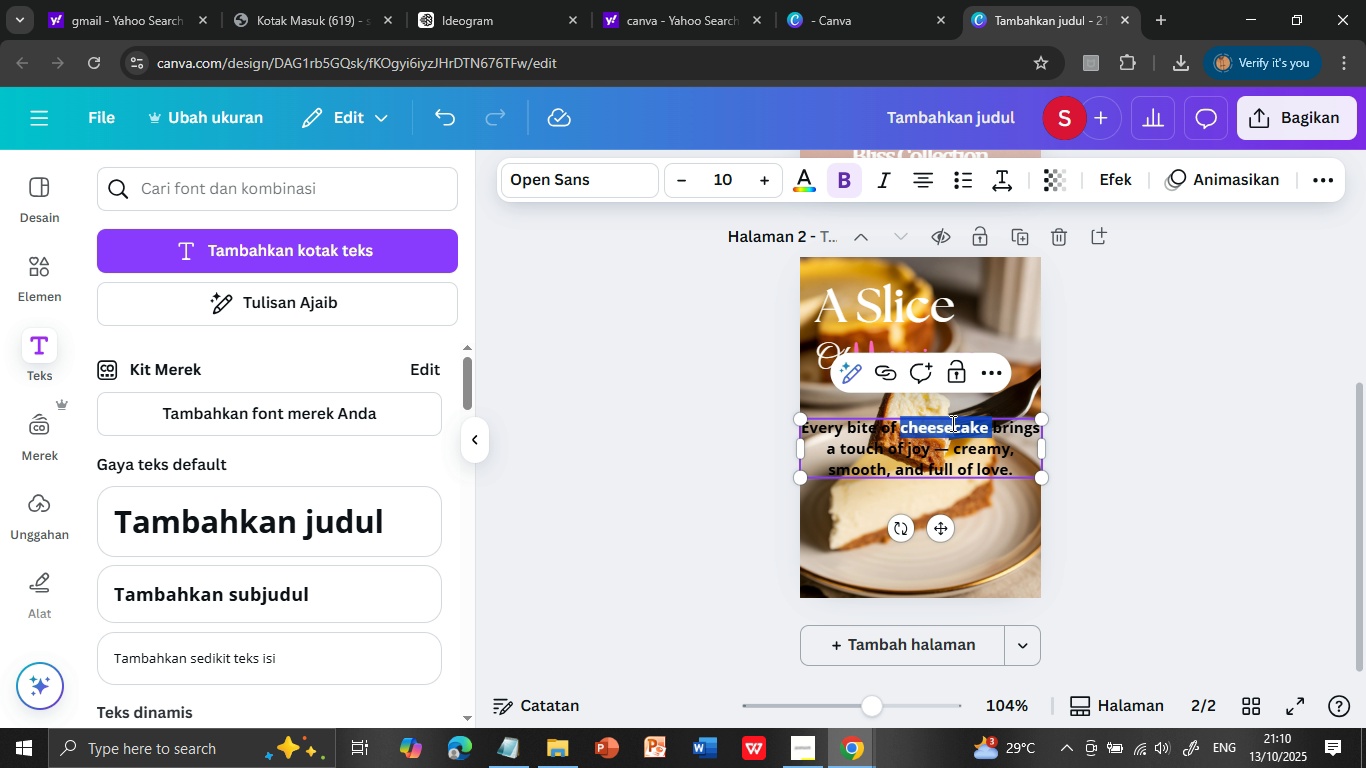 
triple_click([951, 423])
 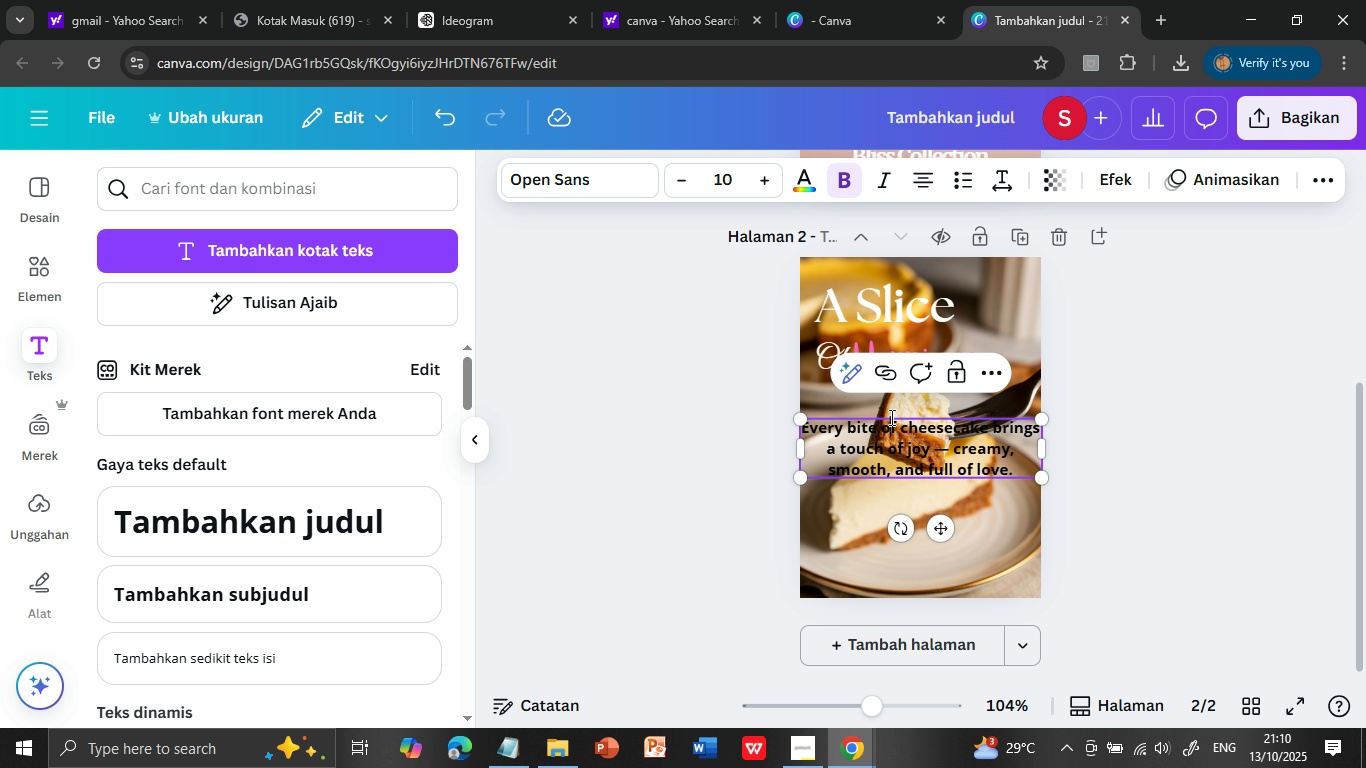 
left_click([890, 417])
 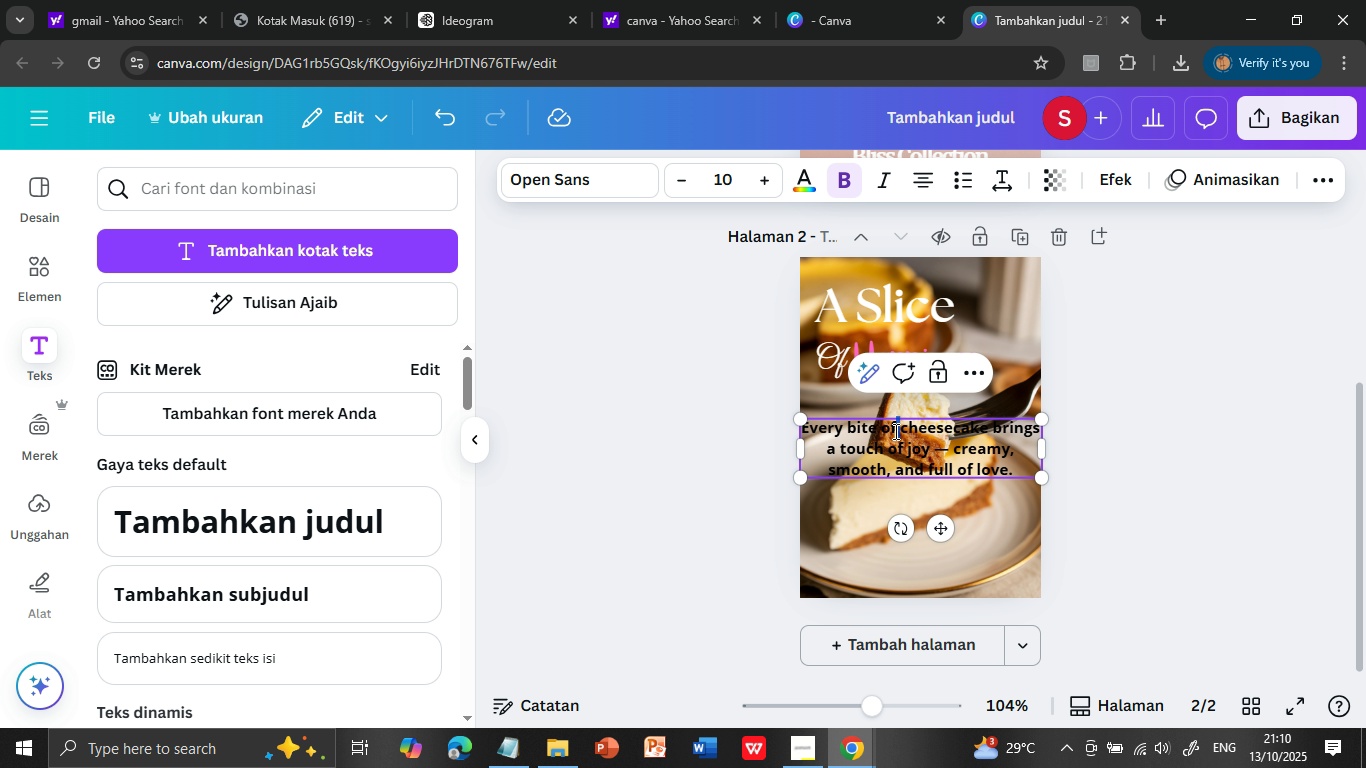 
double_click([894, 431])
 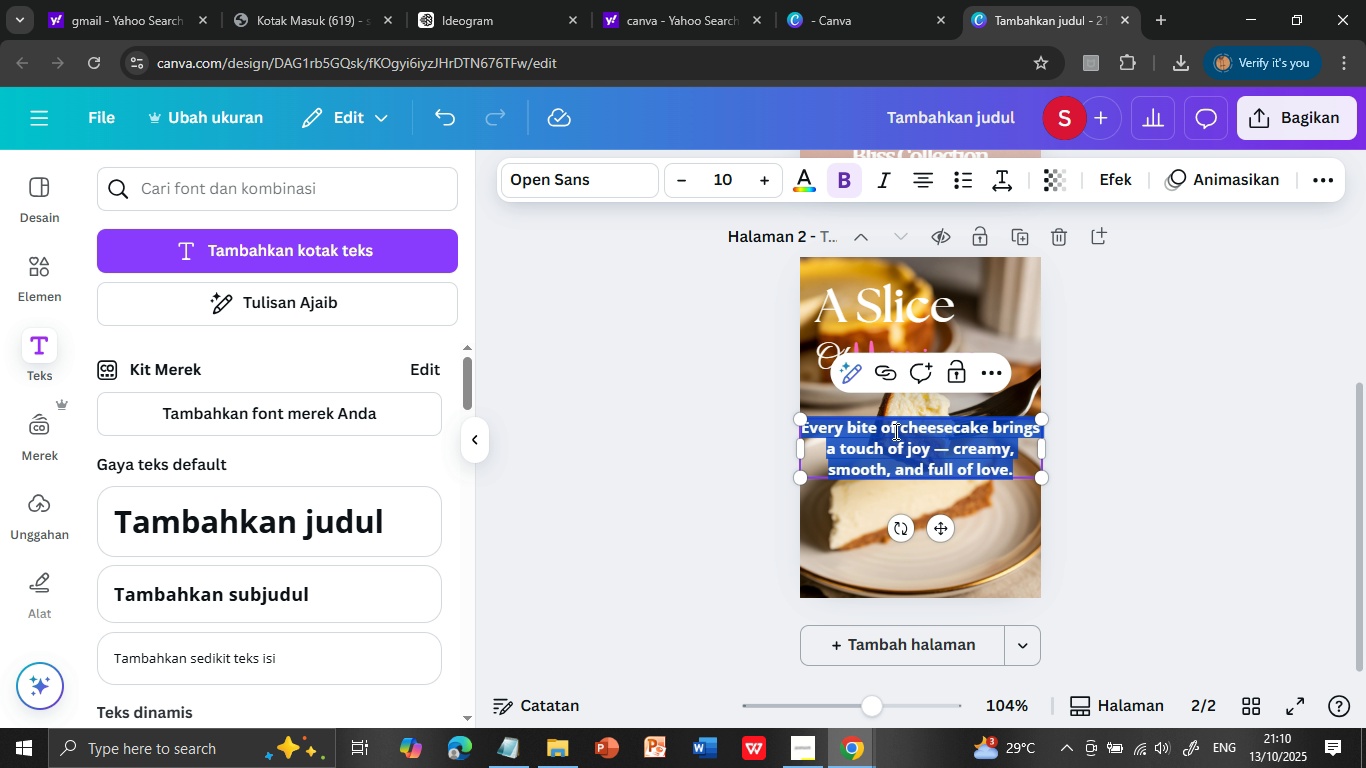 
triple_click([894, 431])
 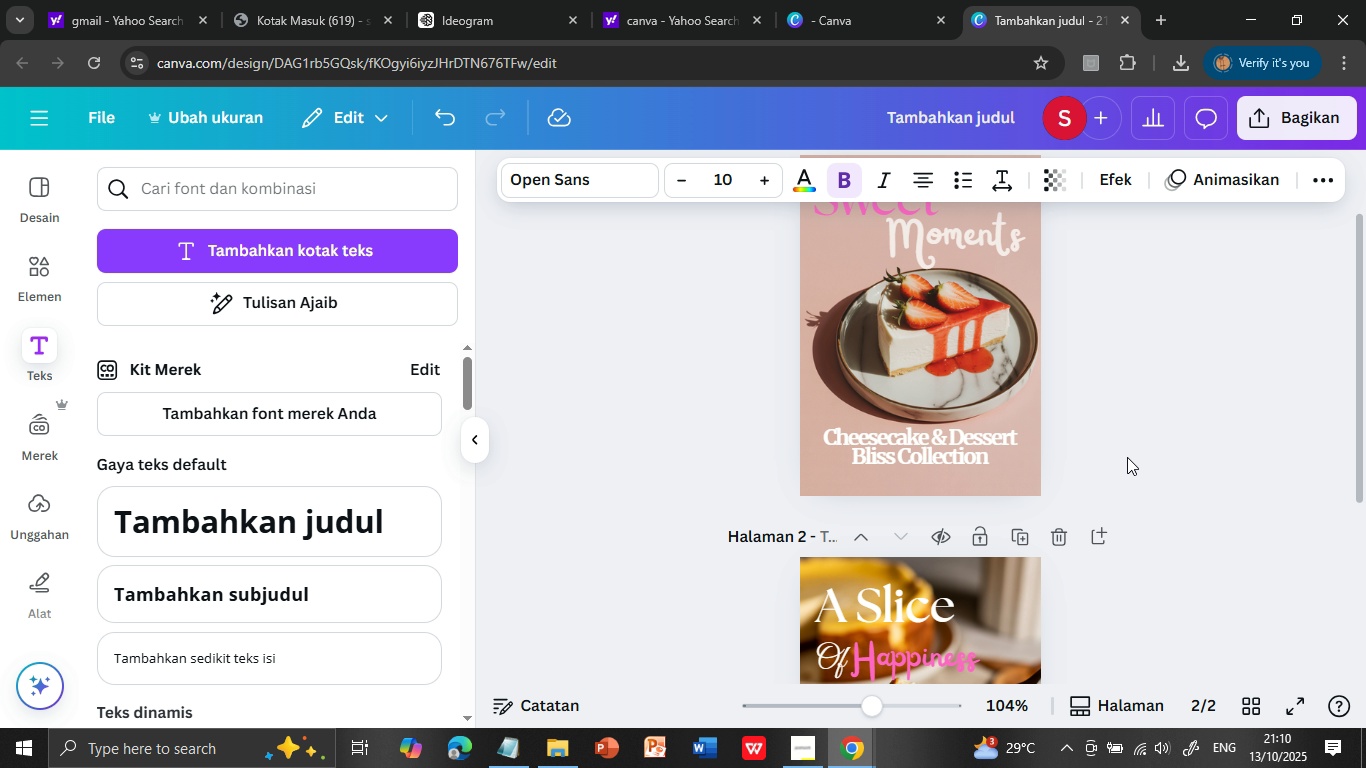 
scroll: coordinate [1127, 457], scroll_direction: up, amount: 3.0
 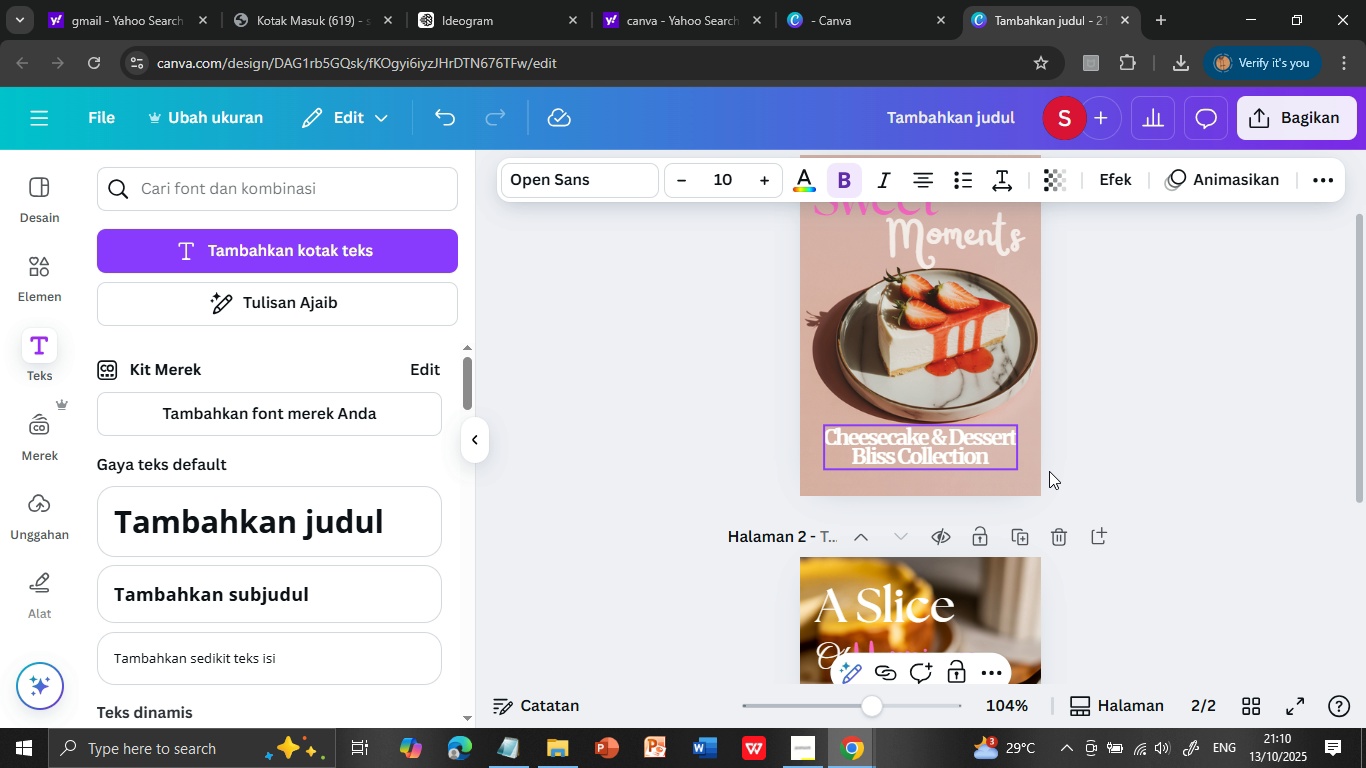 
left_click([927, 440])
 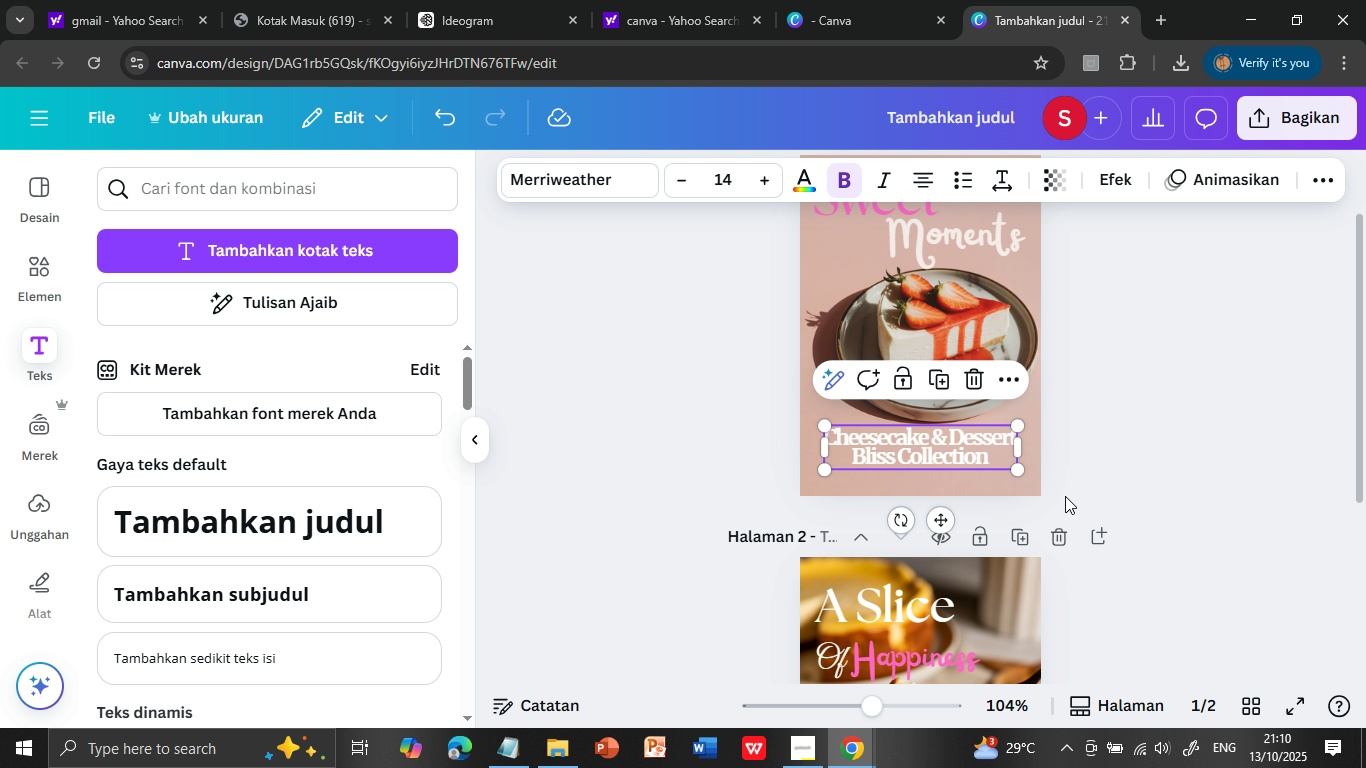 
scroll: coordinate [1068, 494], scroll_direction: down, amount: 3.0
 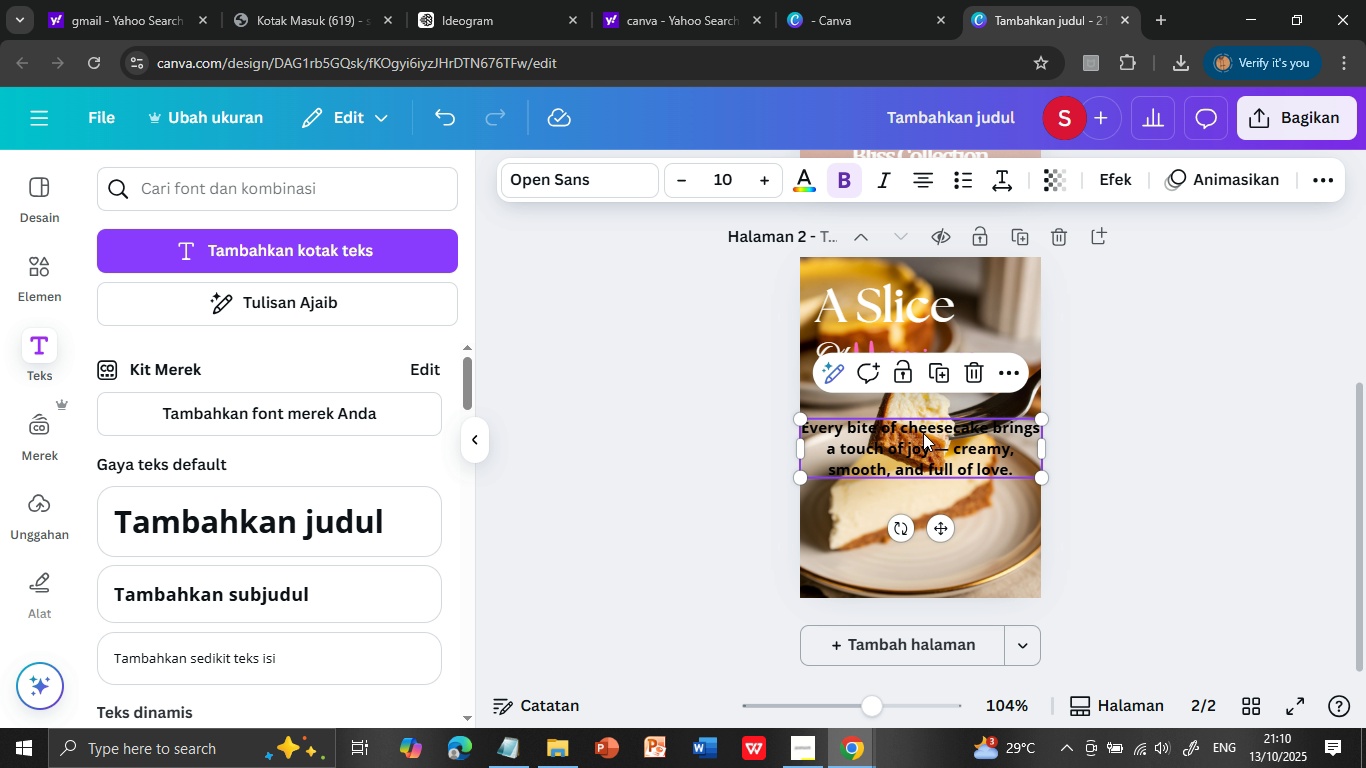 
double_click([923, 433])
 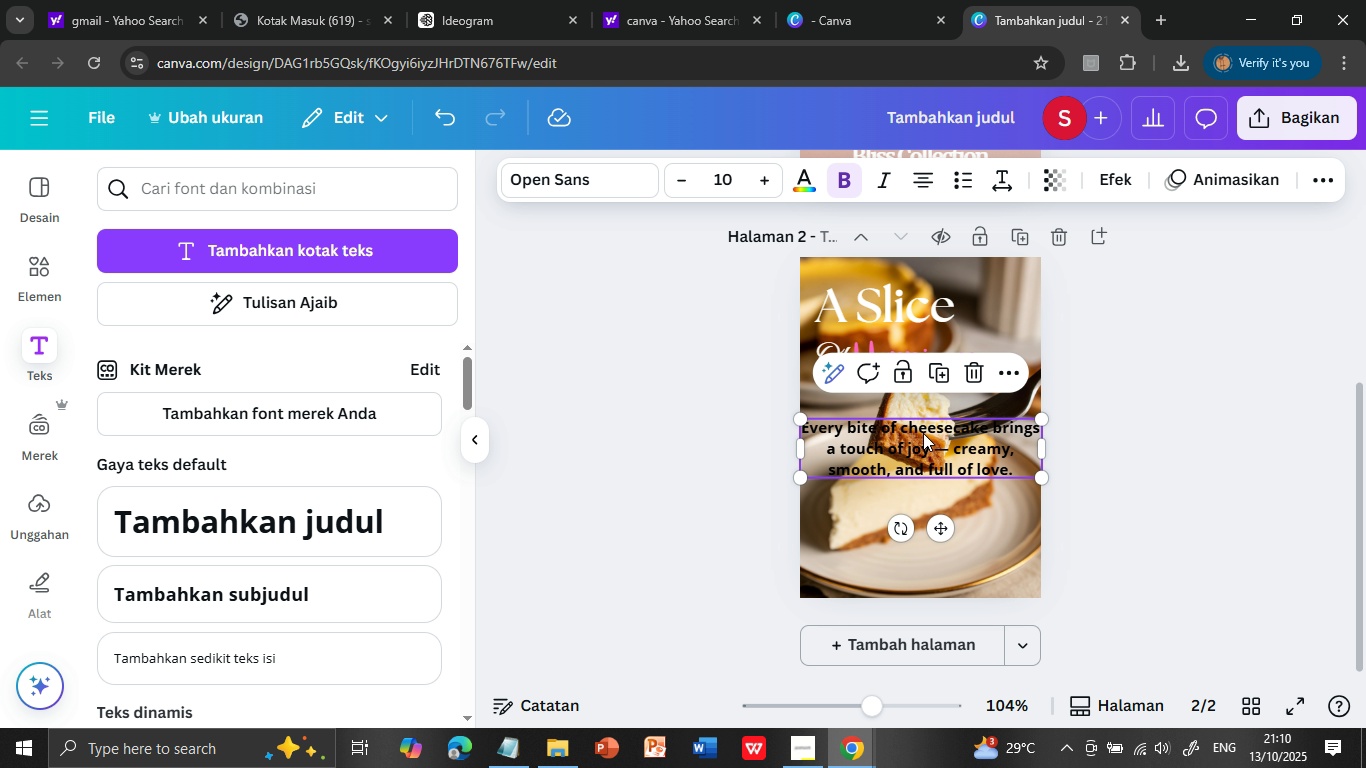 
triple_click([923, 433])
 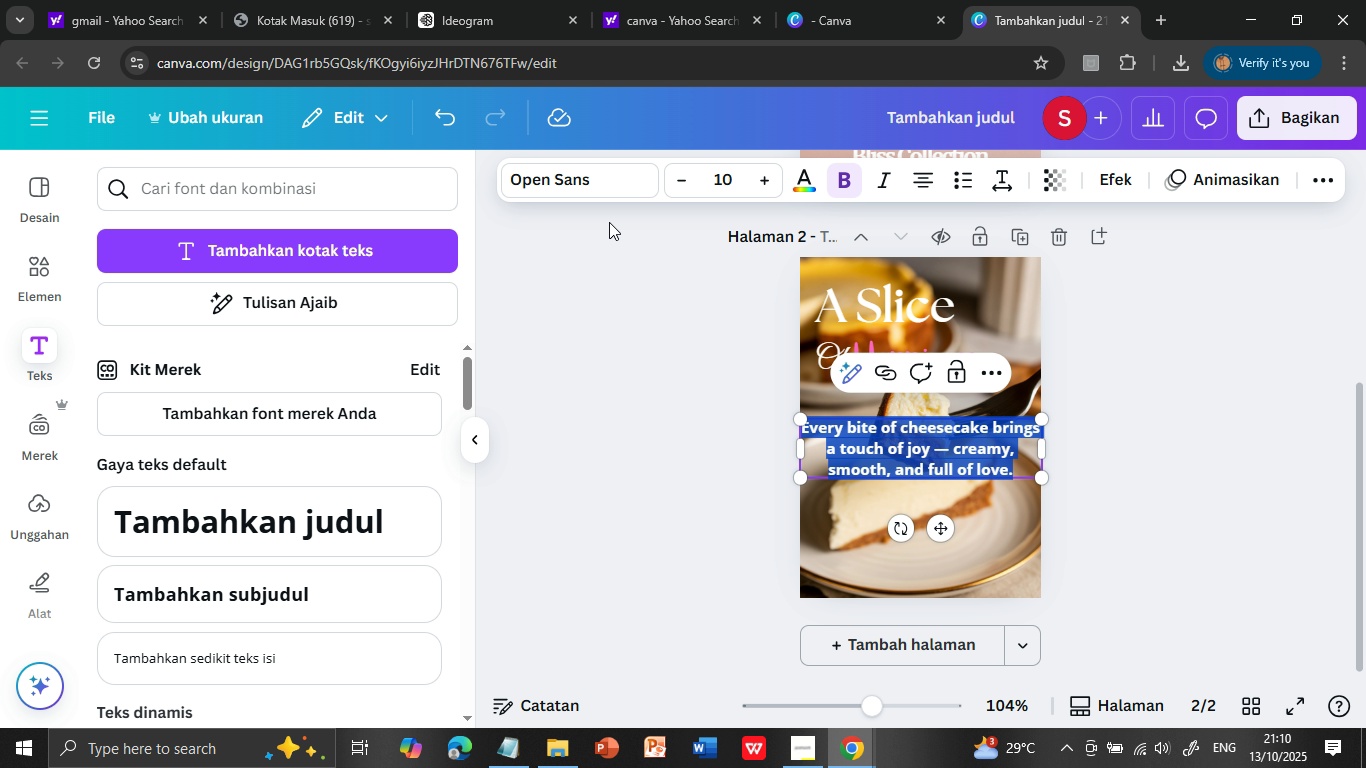 
left_click([607, 178])
 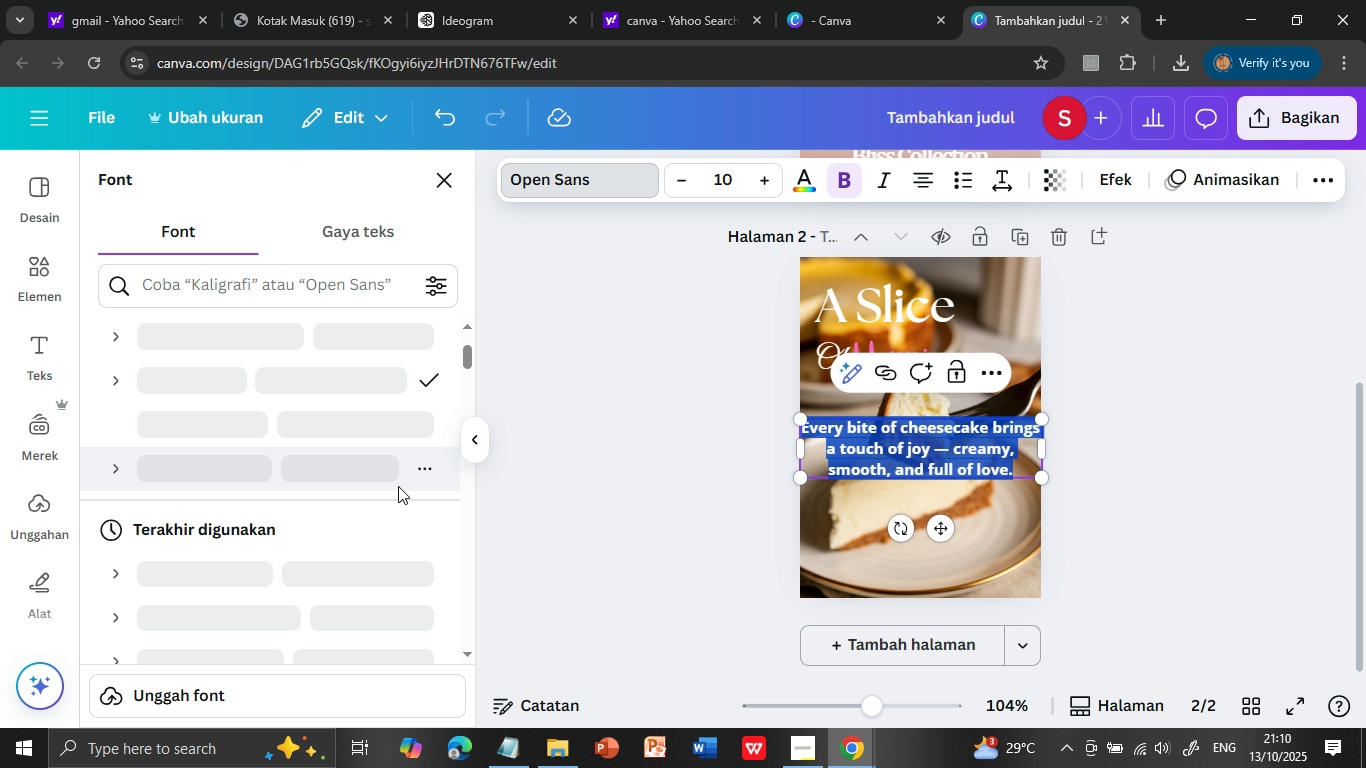 
wait(6.08)
 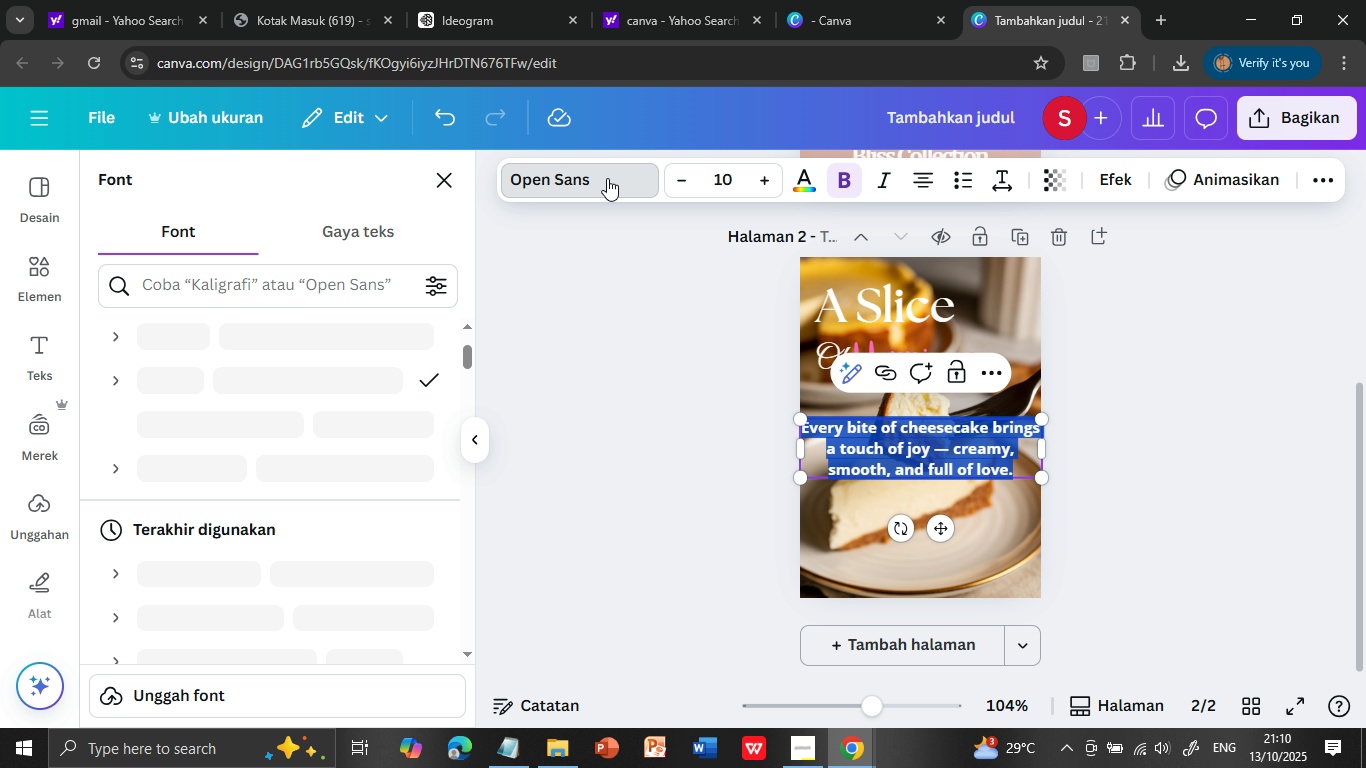 
left_click([239, 338])
 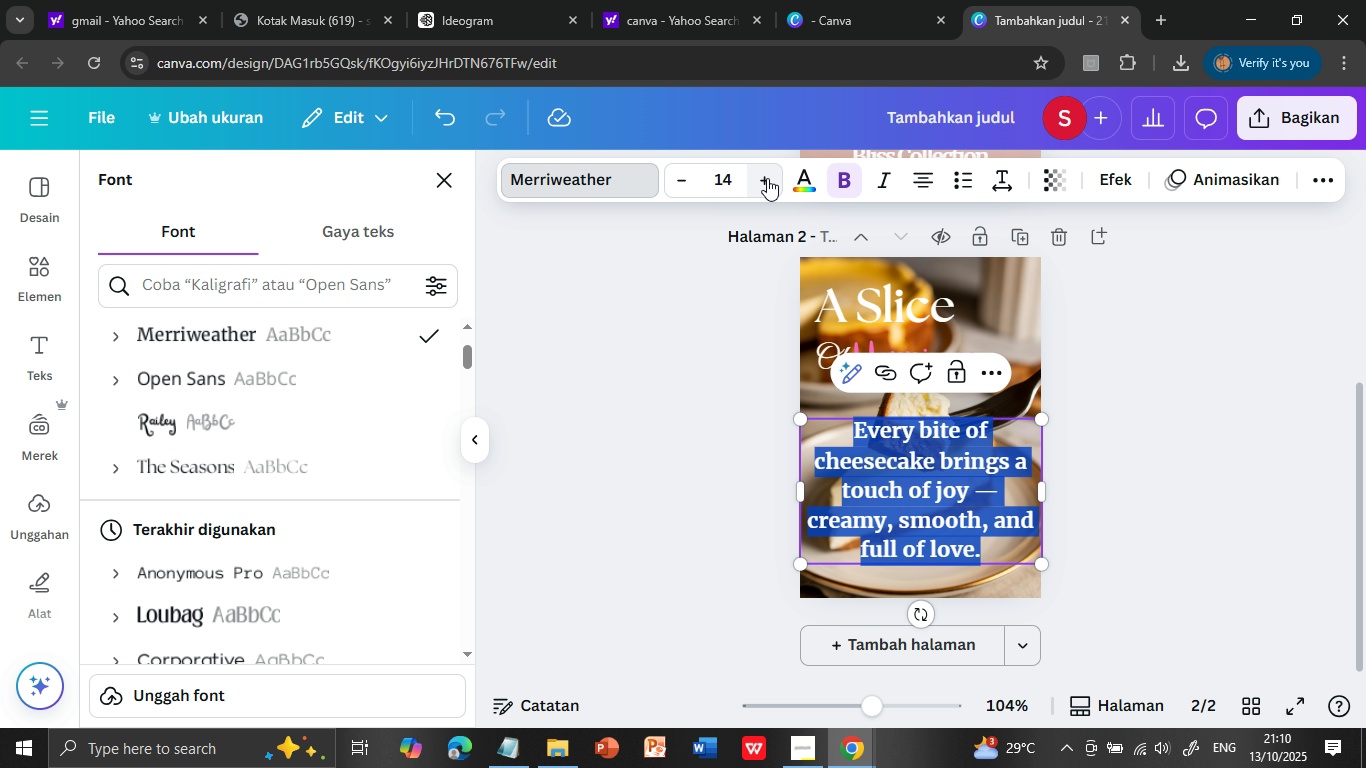 
left_click([767, 178])
 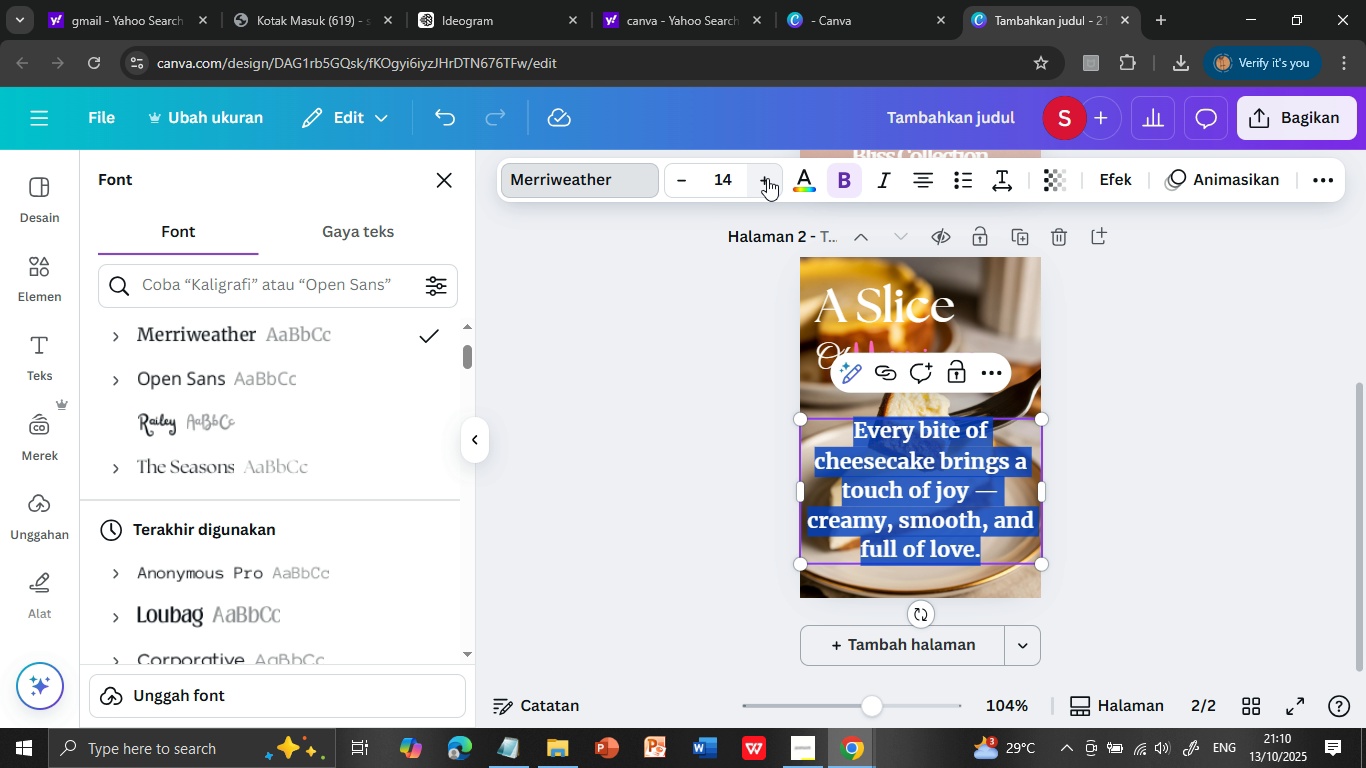 
double_click([767, 178])
 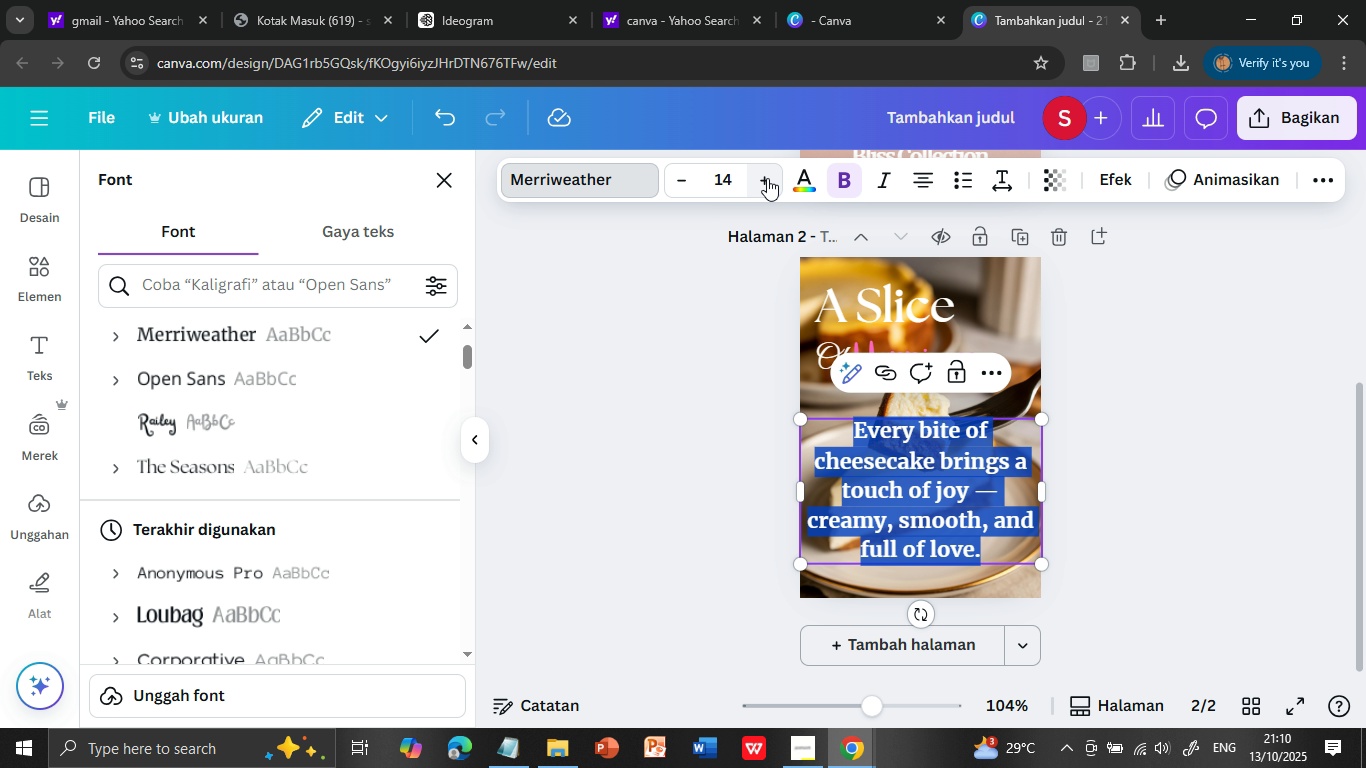 
triple_click([767, 178])
 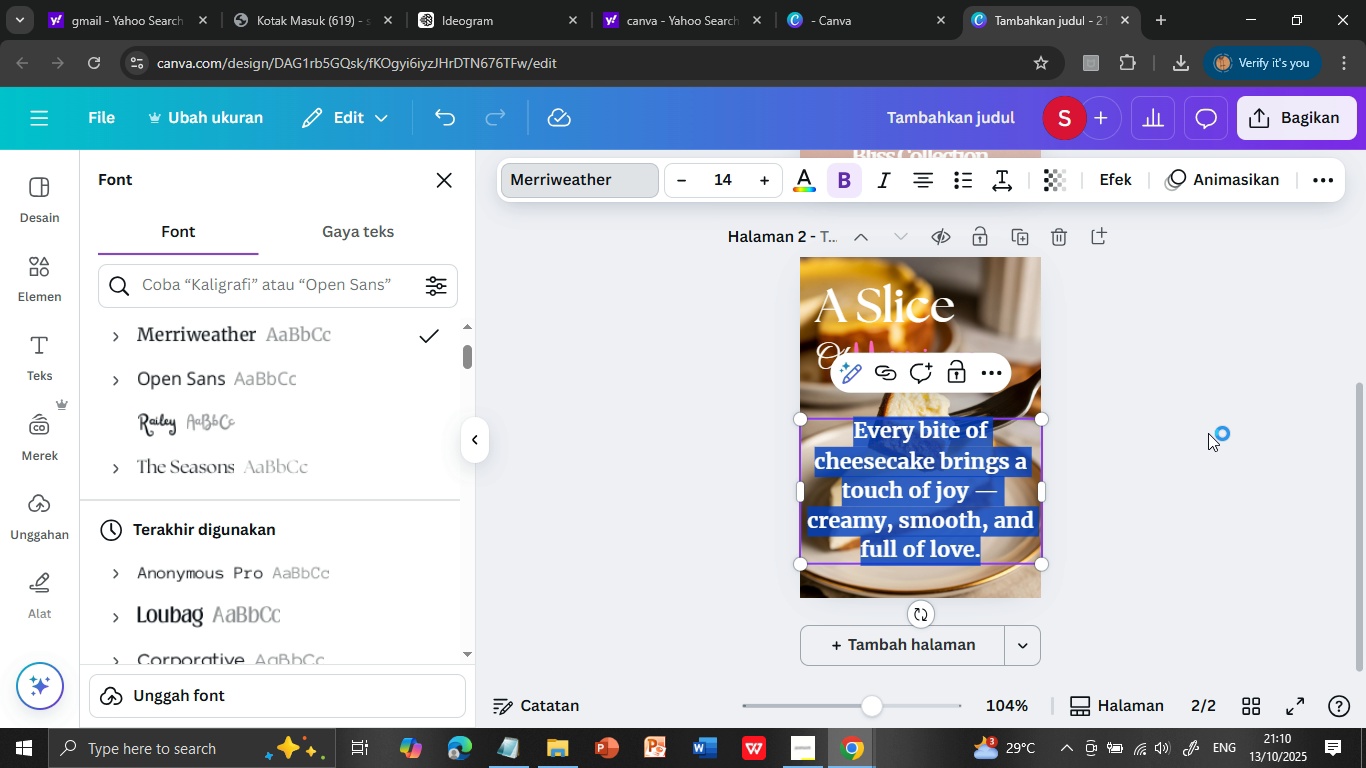 
triple_click([767, 178])
 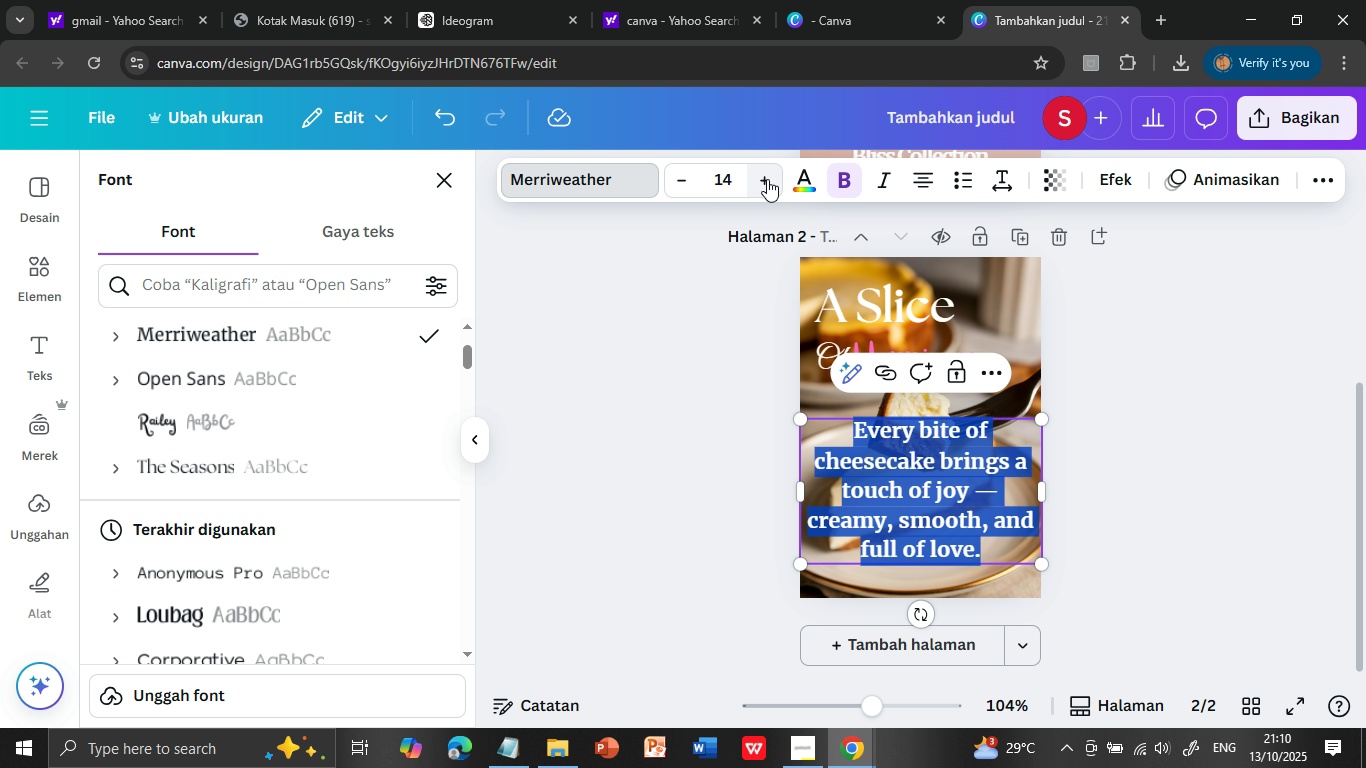 
scroll: coordinate [1206, 433], scroll_direction: up, amount: 3.0
 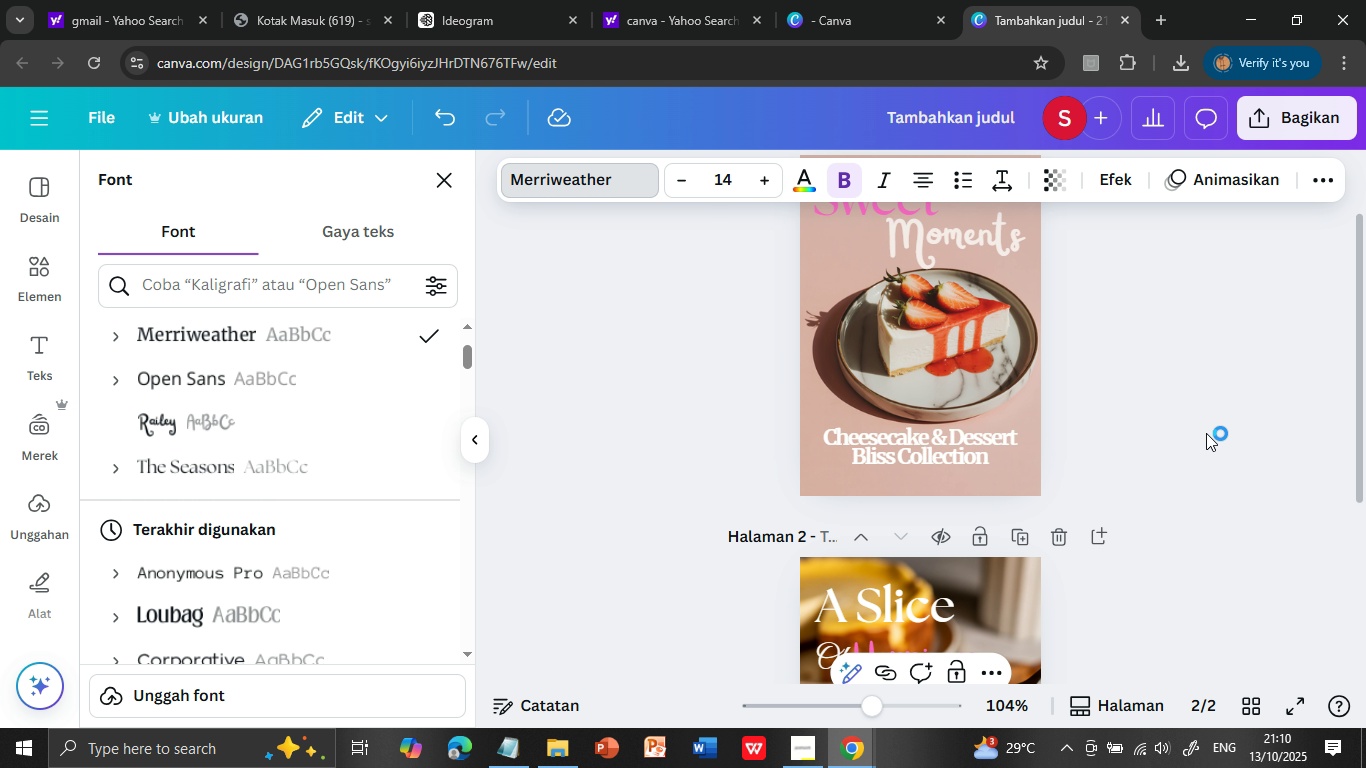 
scroll: coordinate [1205, 431], scroll_direction: down, amount: 3.0
 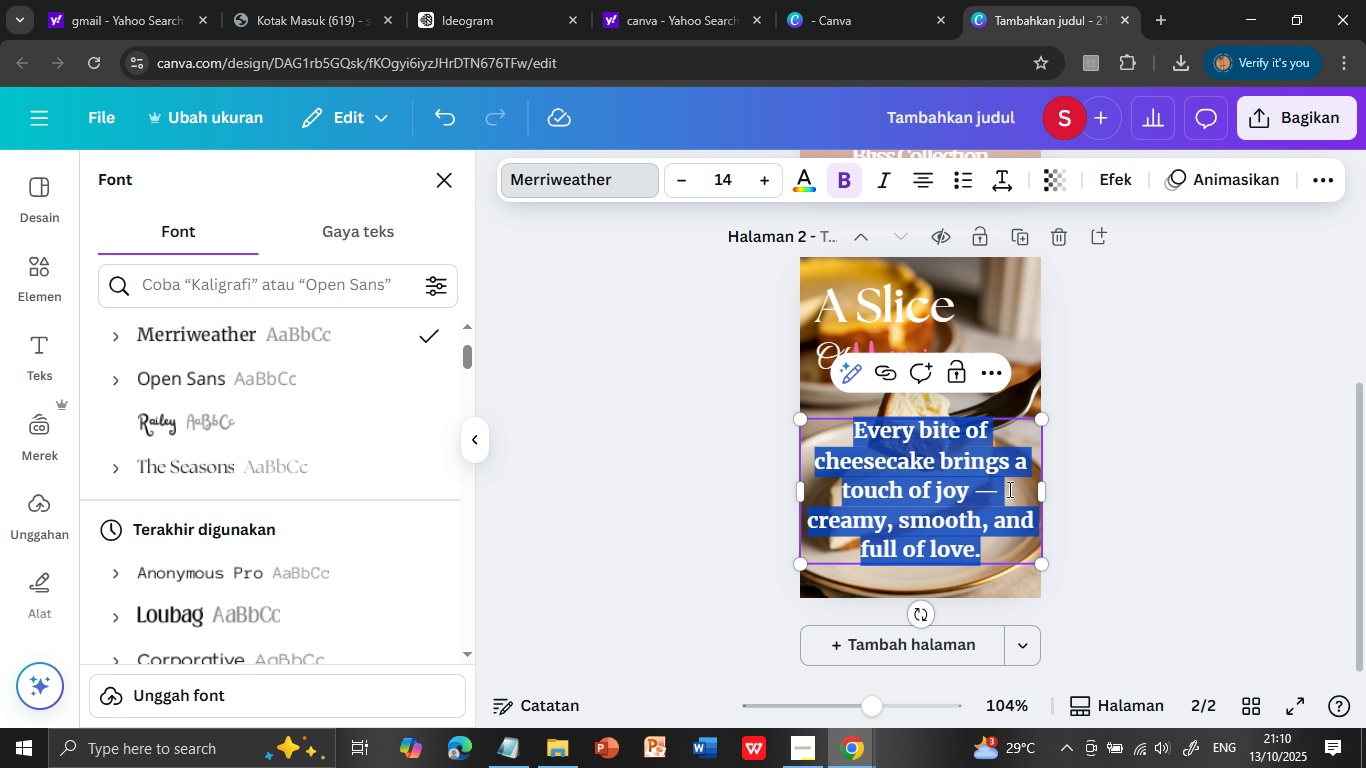 
left_click([995, 489])
 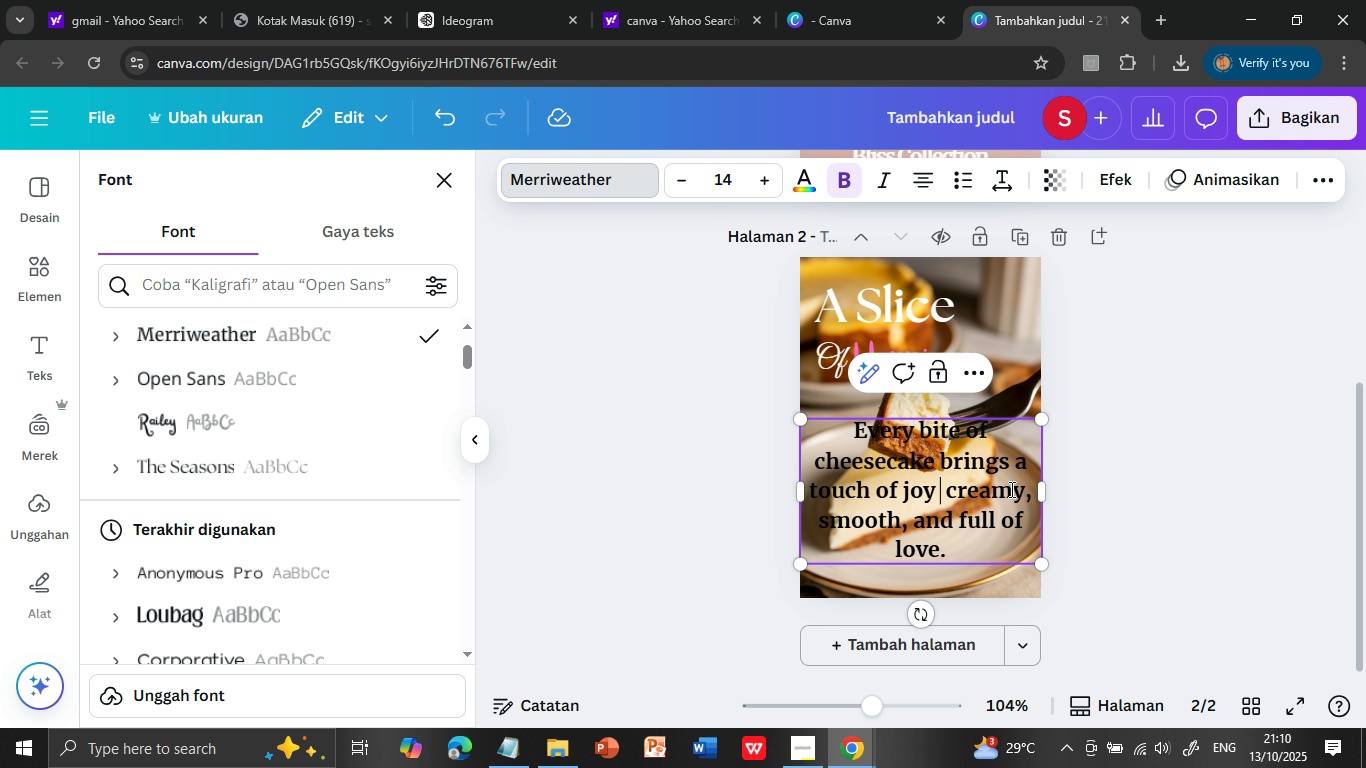 
key(Backspace)
 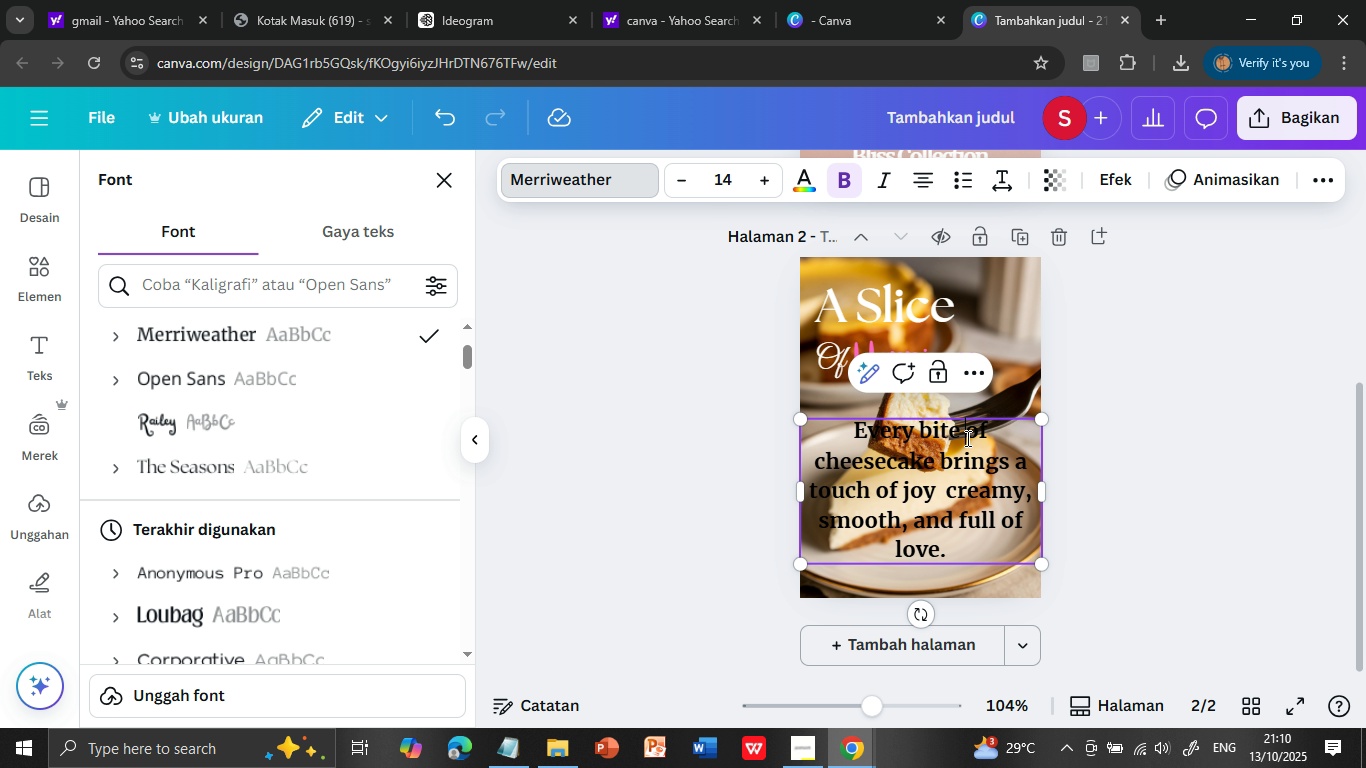 
double_click([966, 438])
 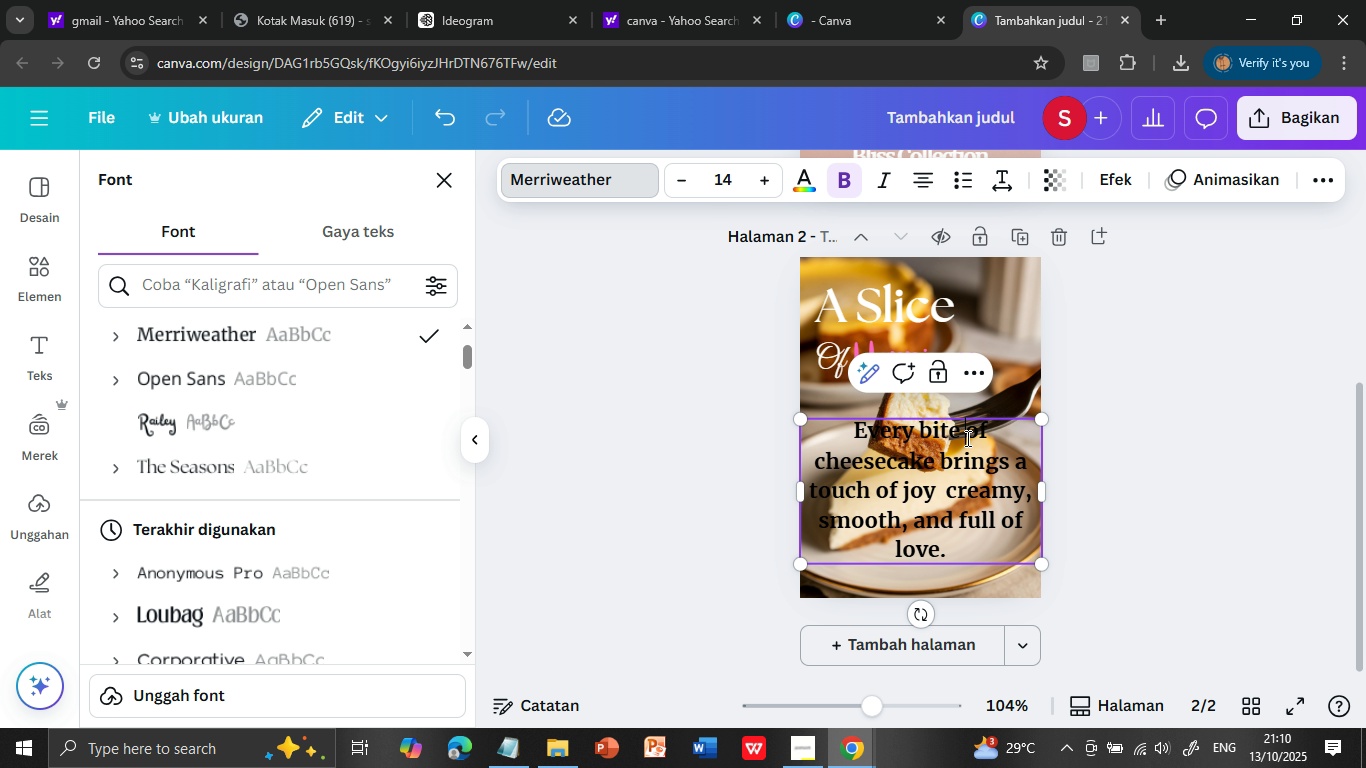 
left_click_drag(start_coordinate=[966, 438], to_coordinate=[1007, 183])
 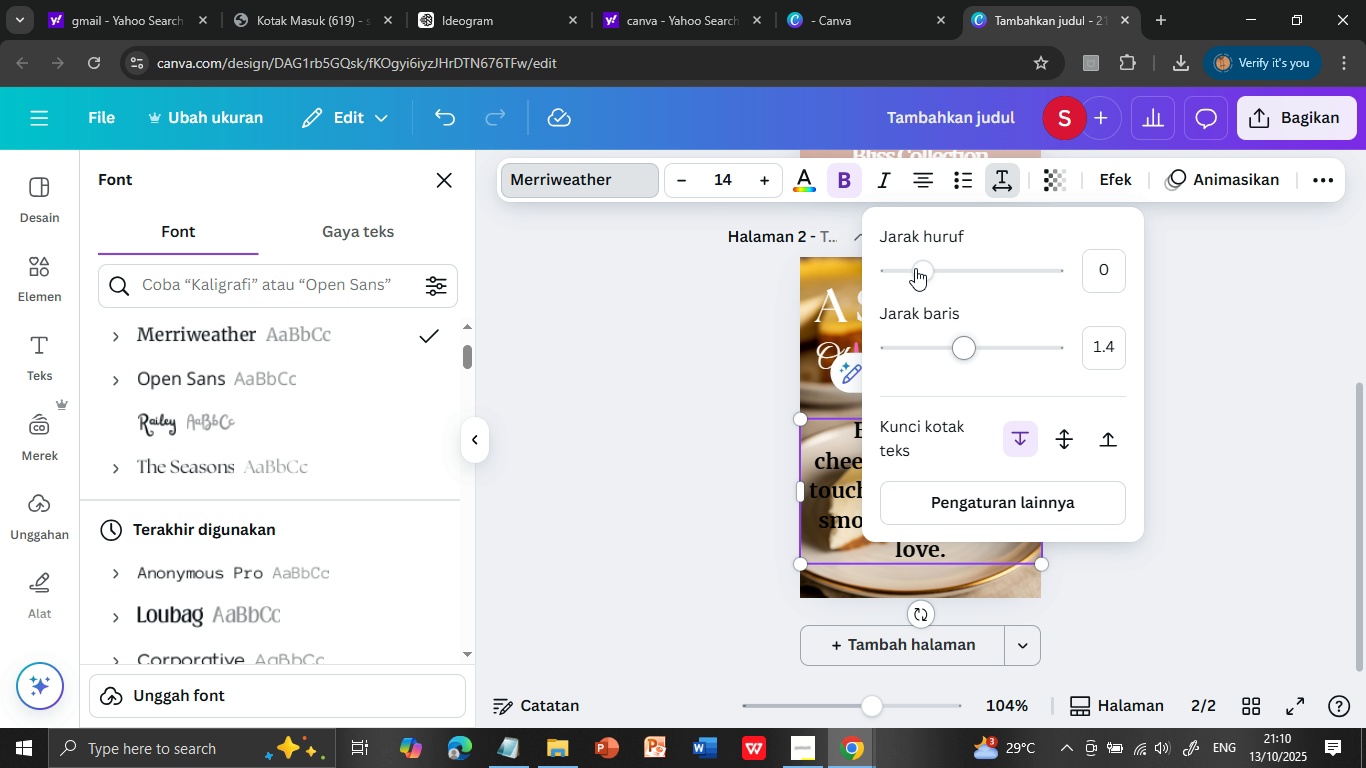 
triple_click([966, 438])
 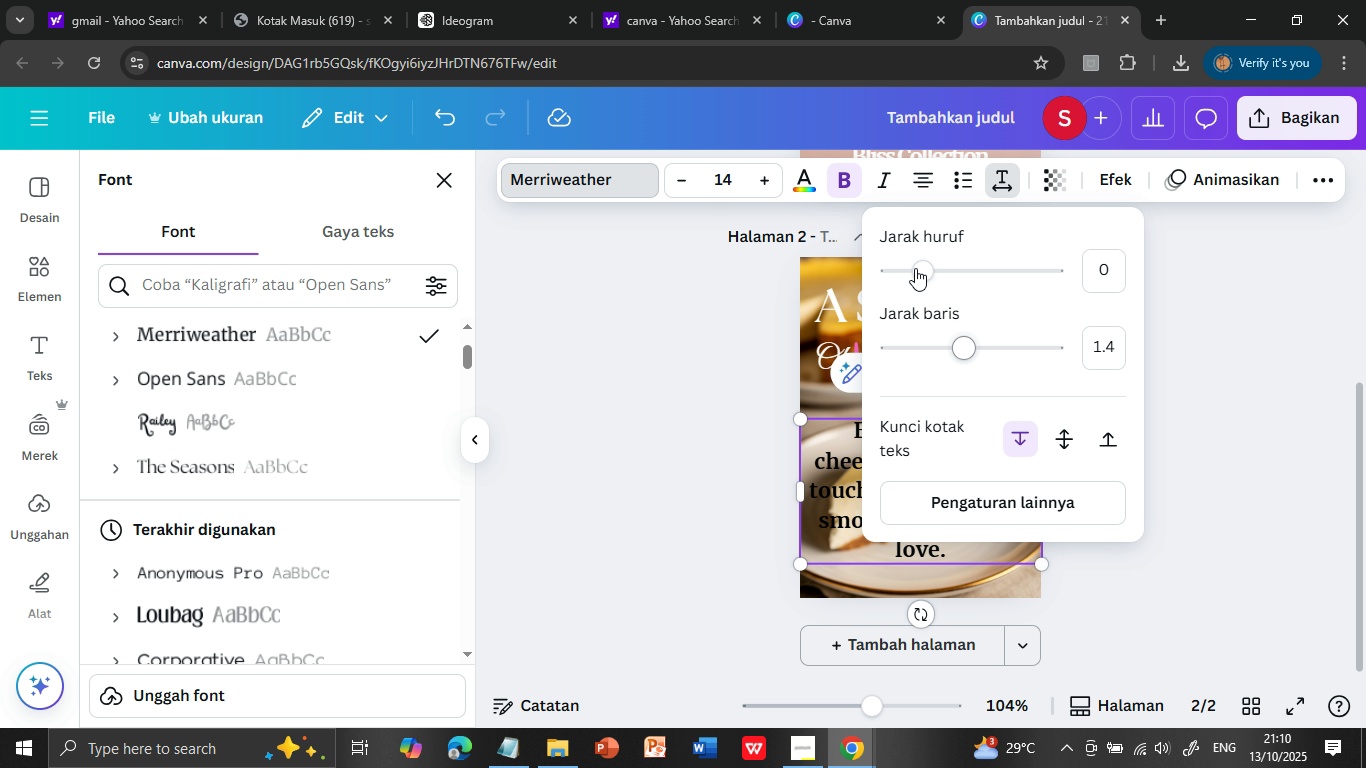 
left_click([1007, 183])
 